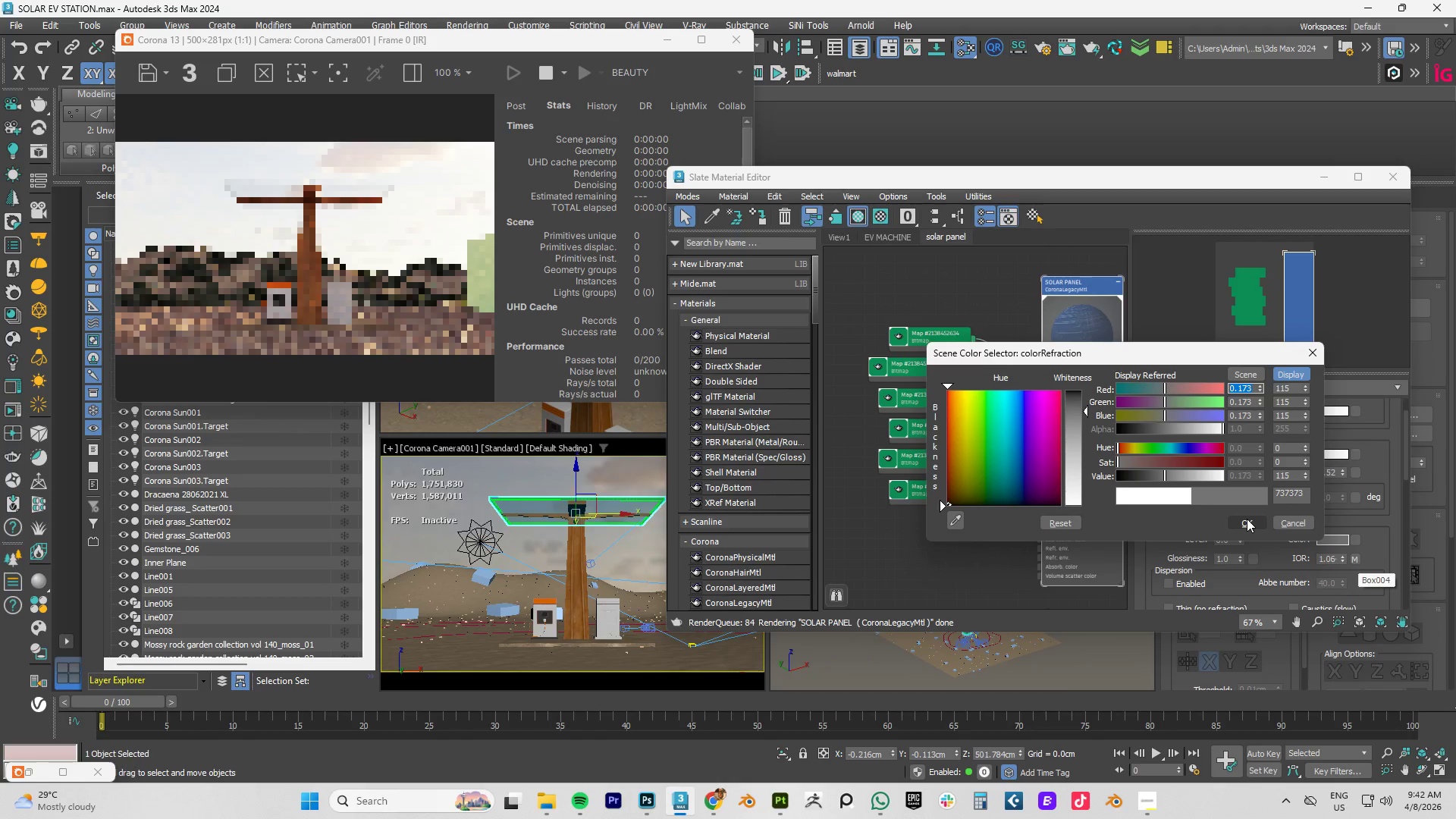 
left_click([1247, 519])
 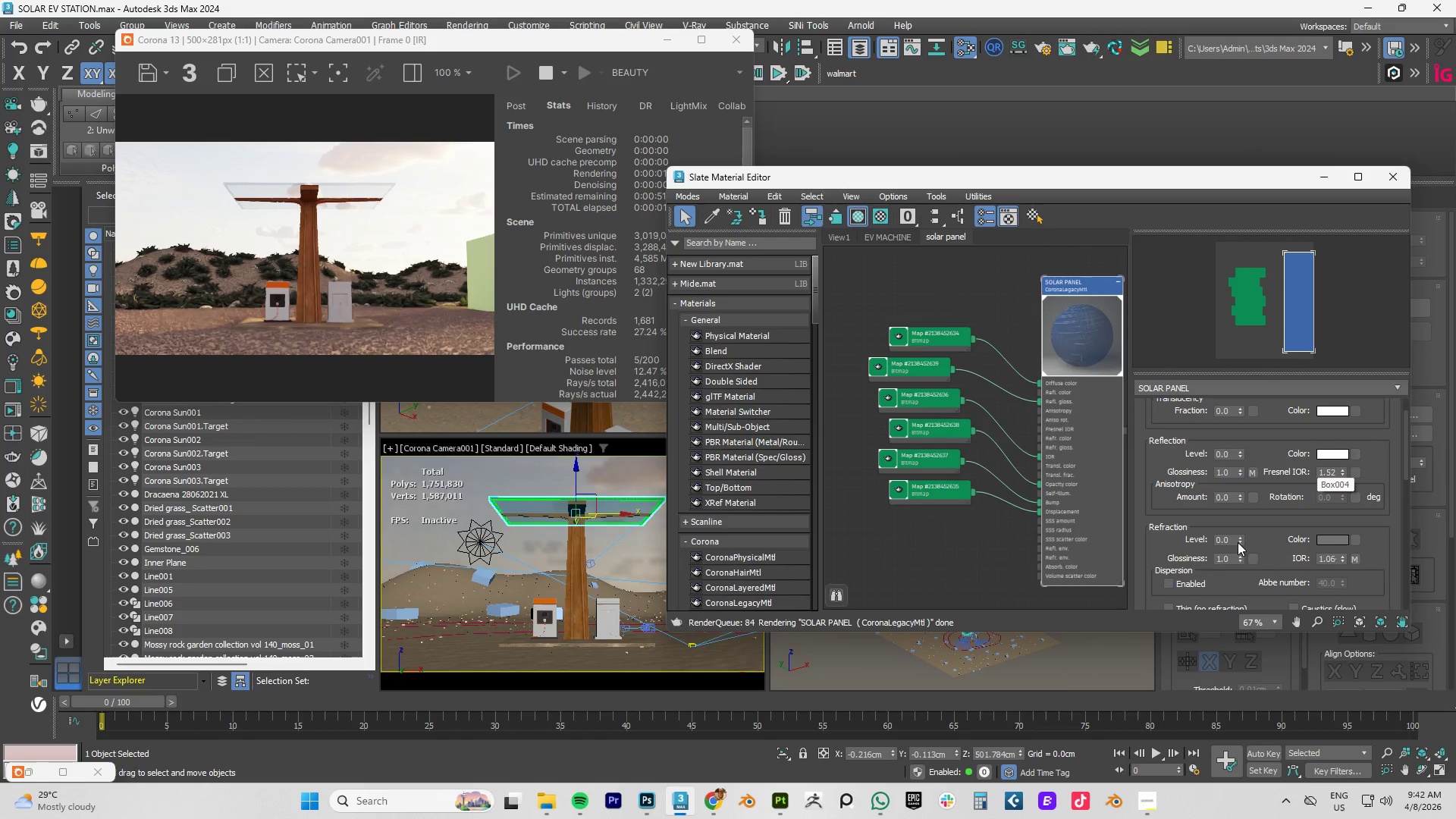 
left_click_drag(start_coordinate=[1241, 541], to_coordinate=[1244, 516])
 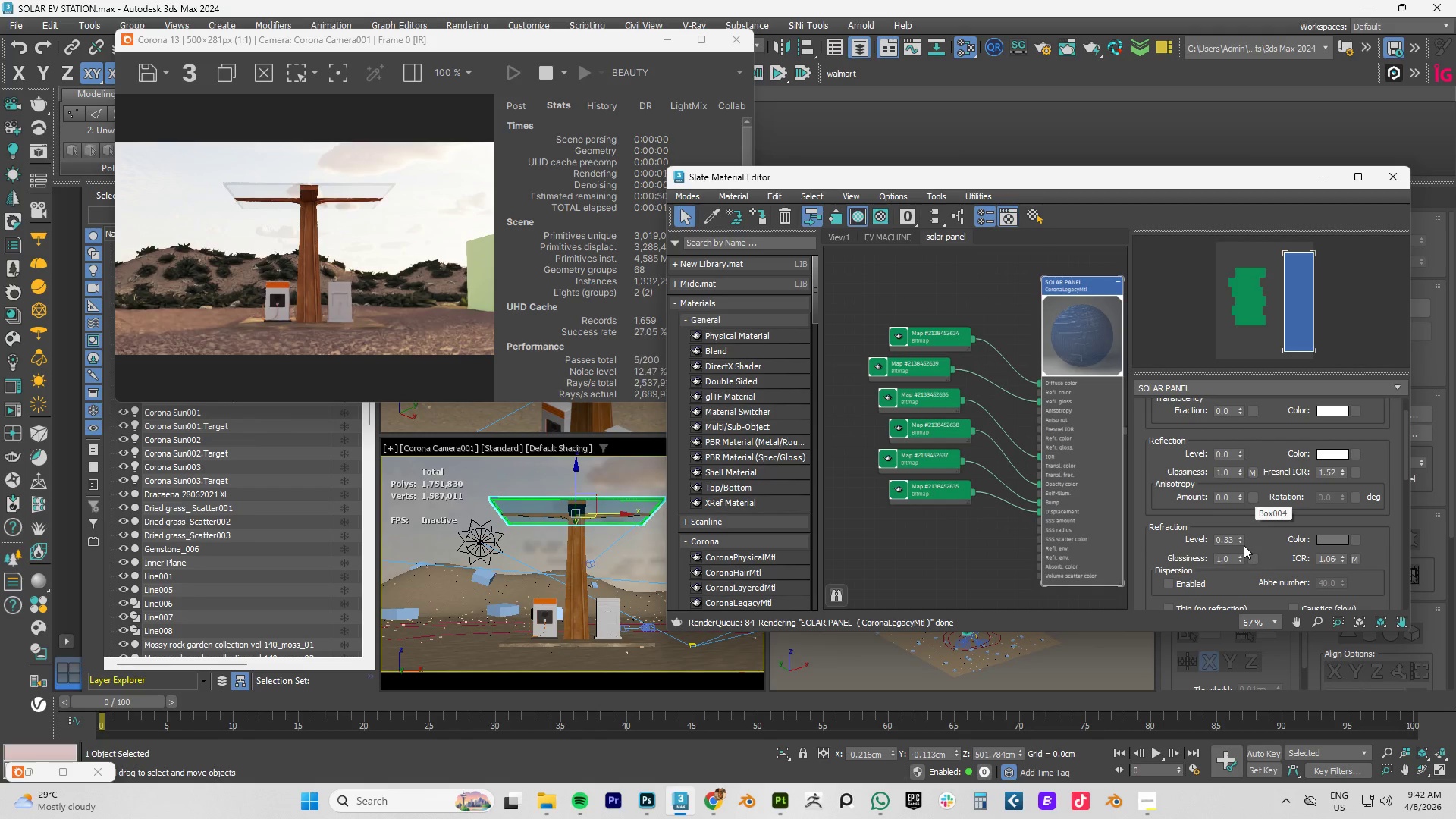 
left_click_drag(start_coordinate=[1242, 537], to_coordinate=[1243, 599])
 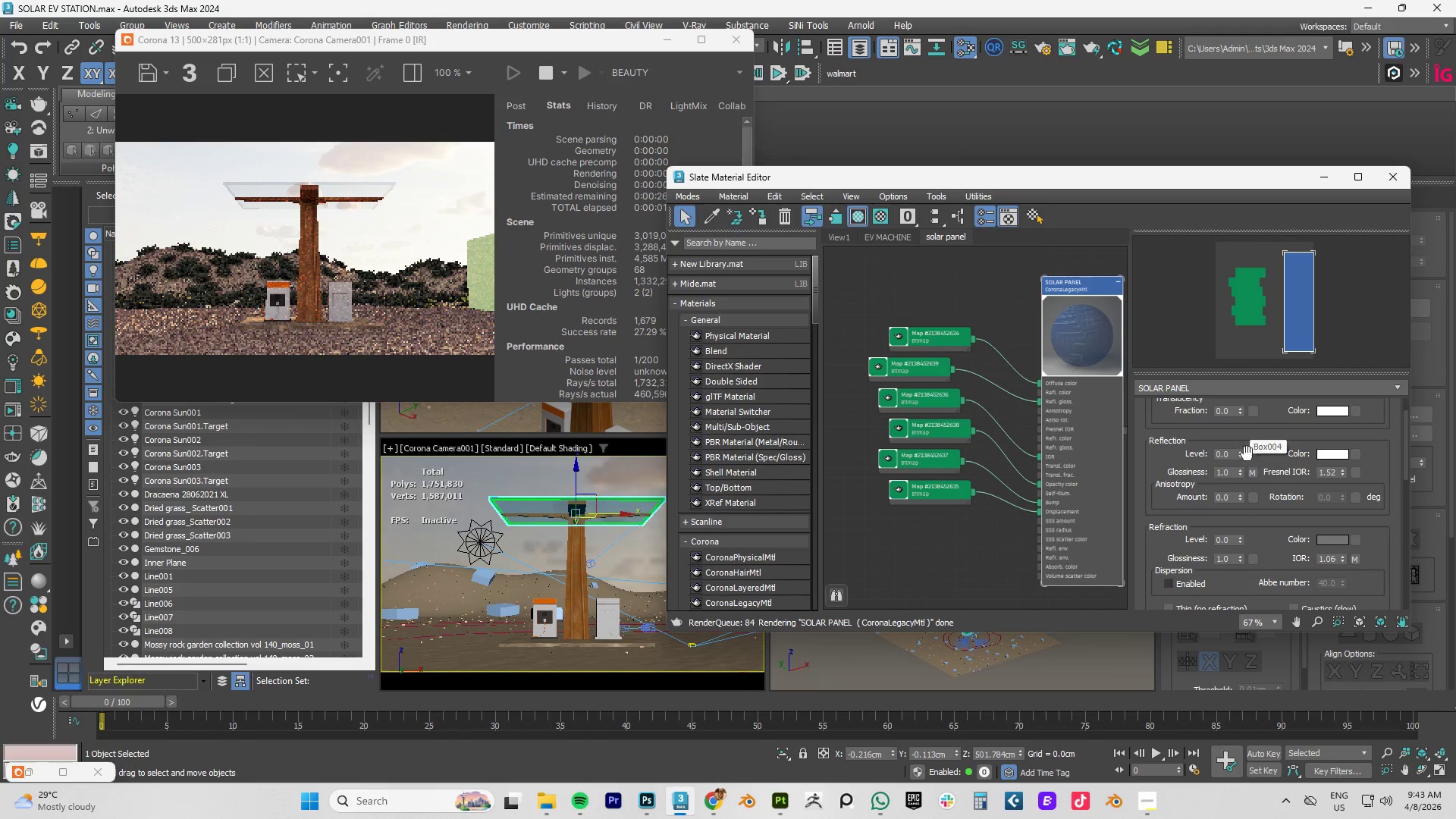 
left_click_drag(start_coordinate=[1241, 458], to_coordinate=[1257, 375])
 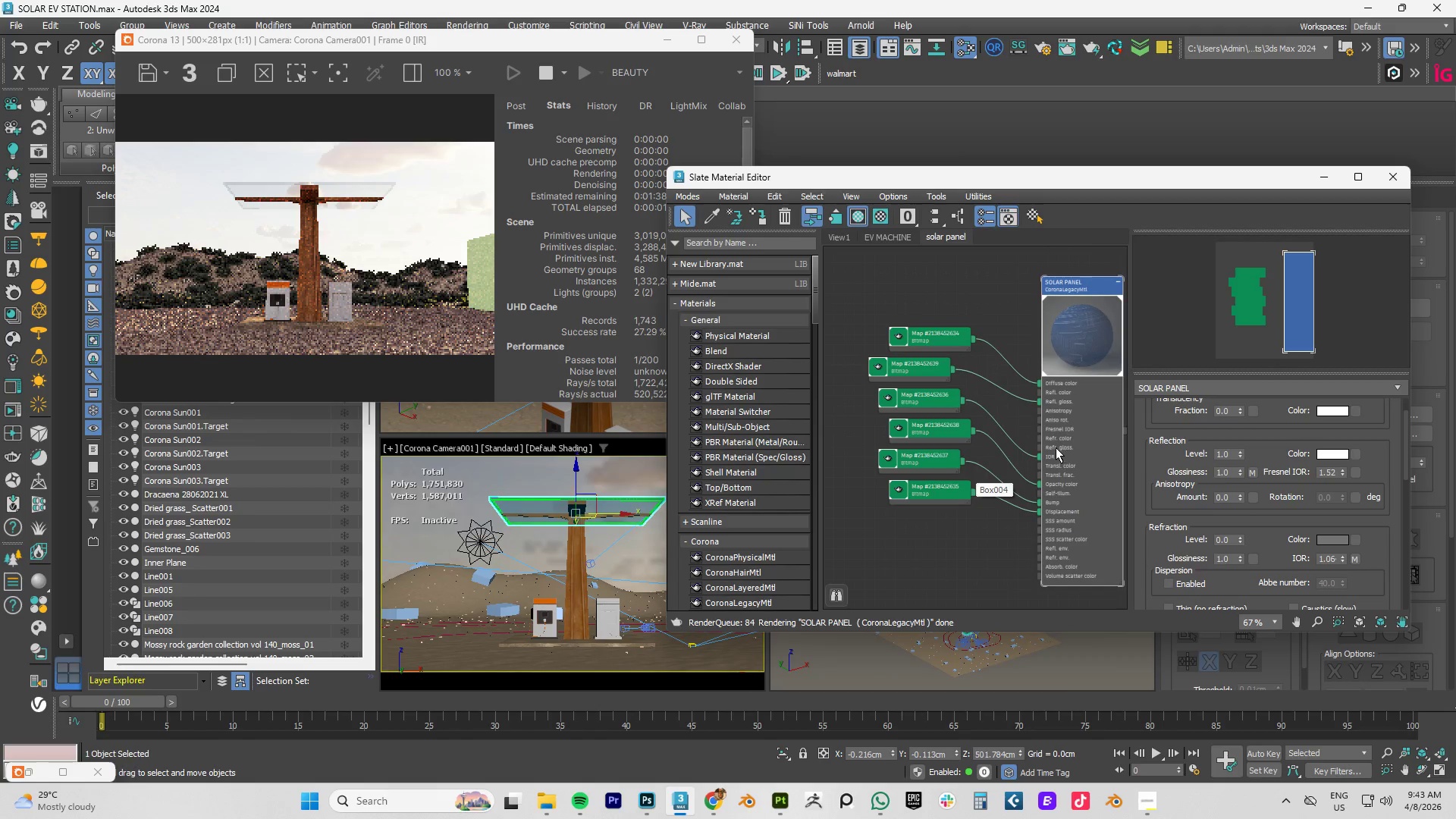 
wait(8.84)
 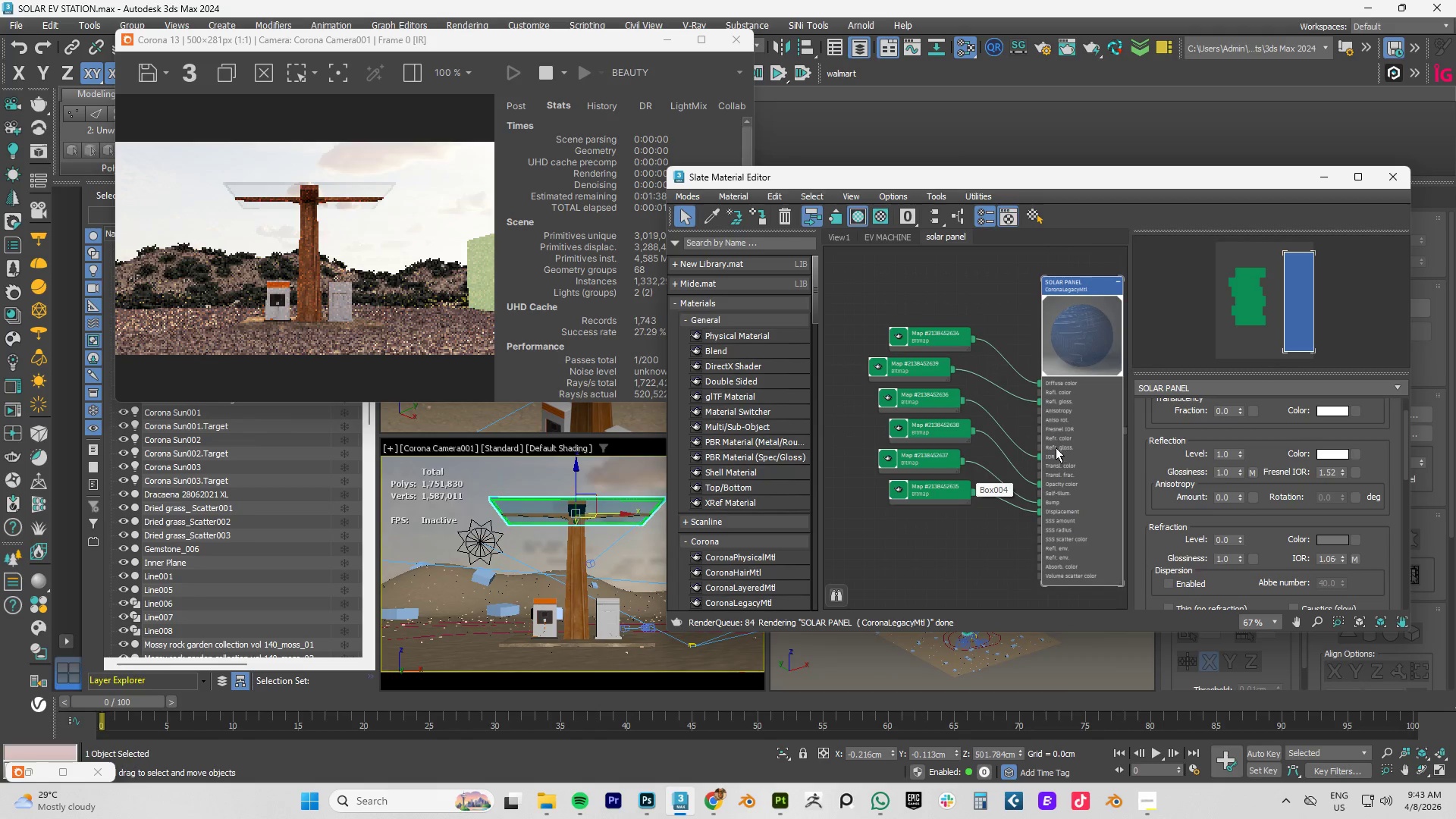 
left_click_drag(start_coordinate=[1040, 484], to_coordinate=[1028, 484])
 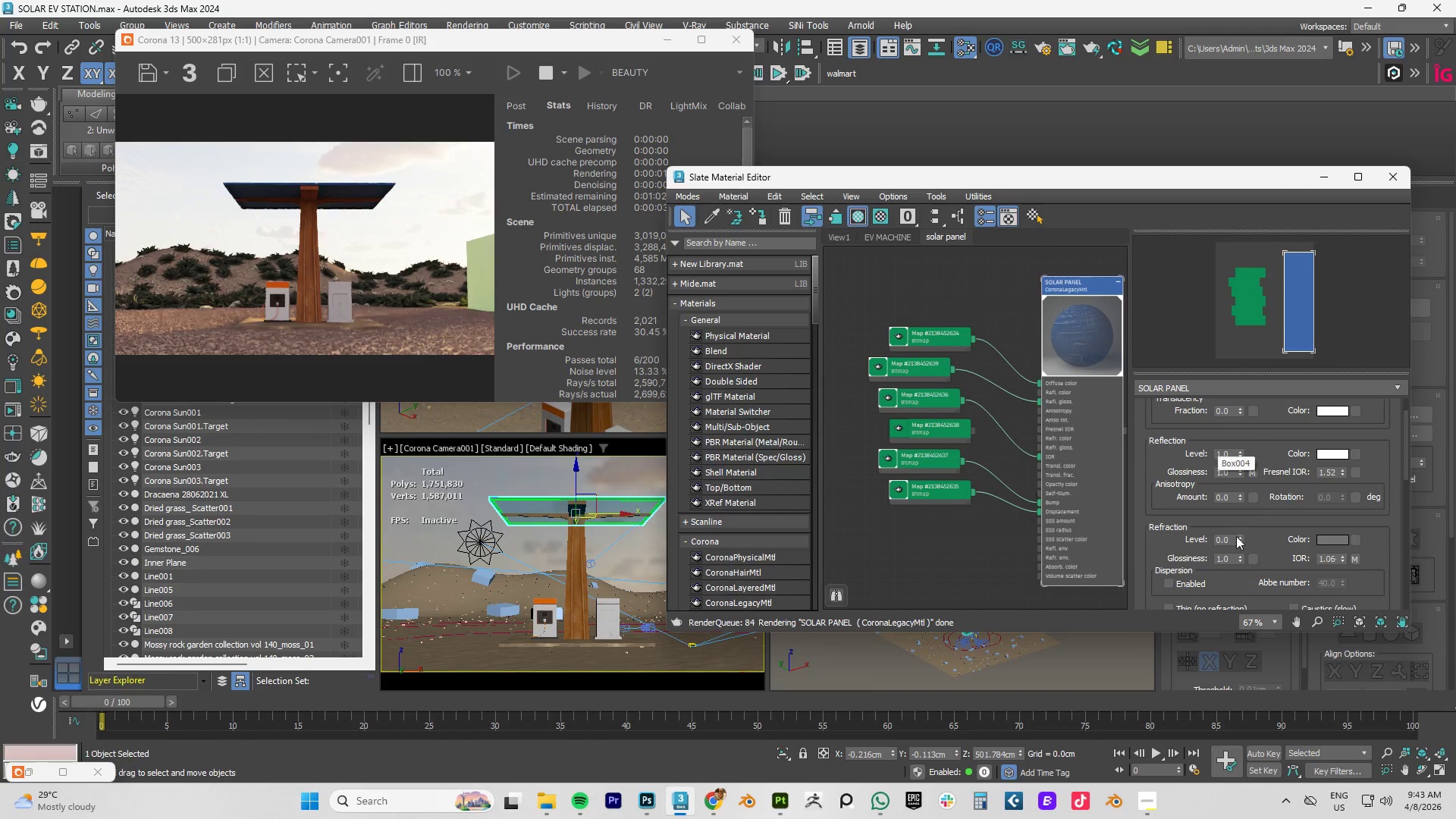 
left_click_drag(start_coordinate=[1238, 539], to_coordinate=[1243, 516])
 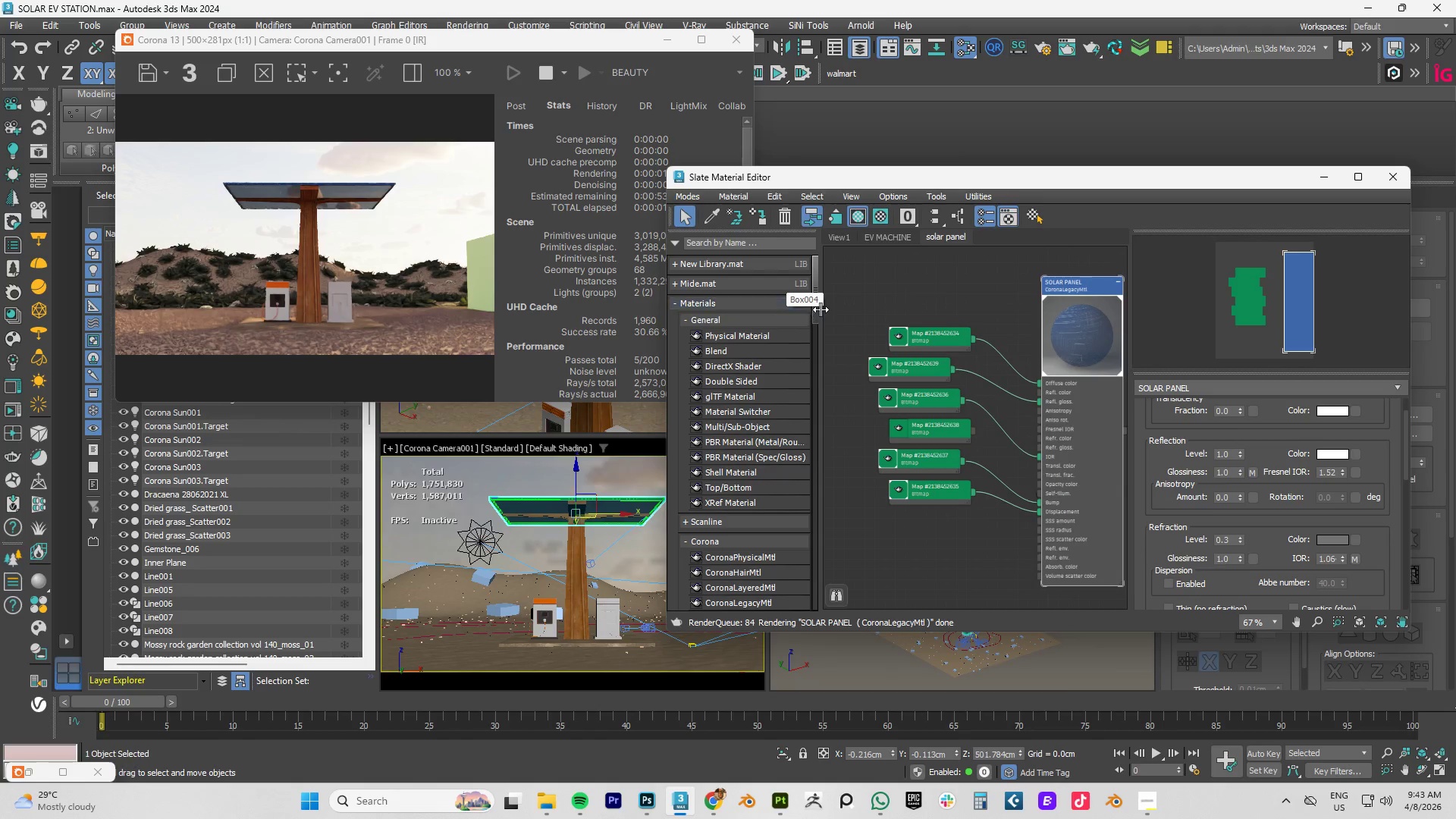 
wait(8.2)
 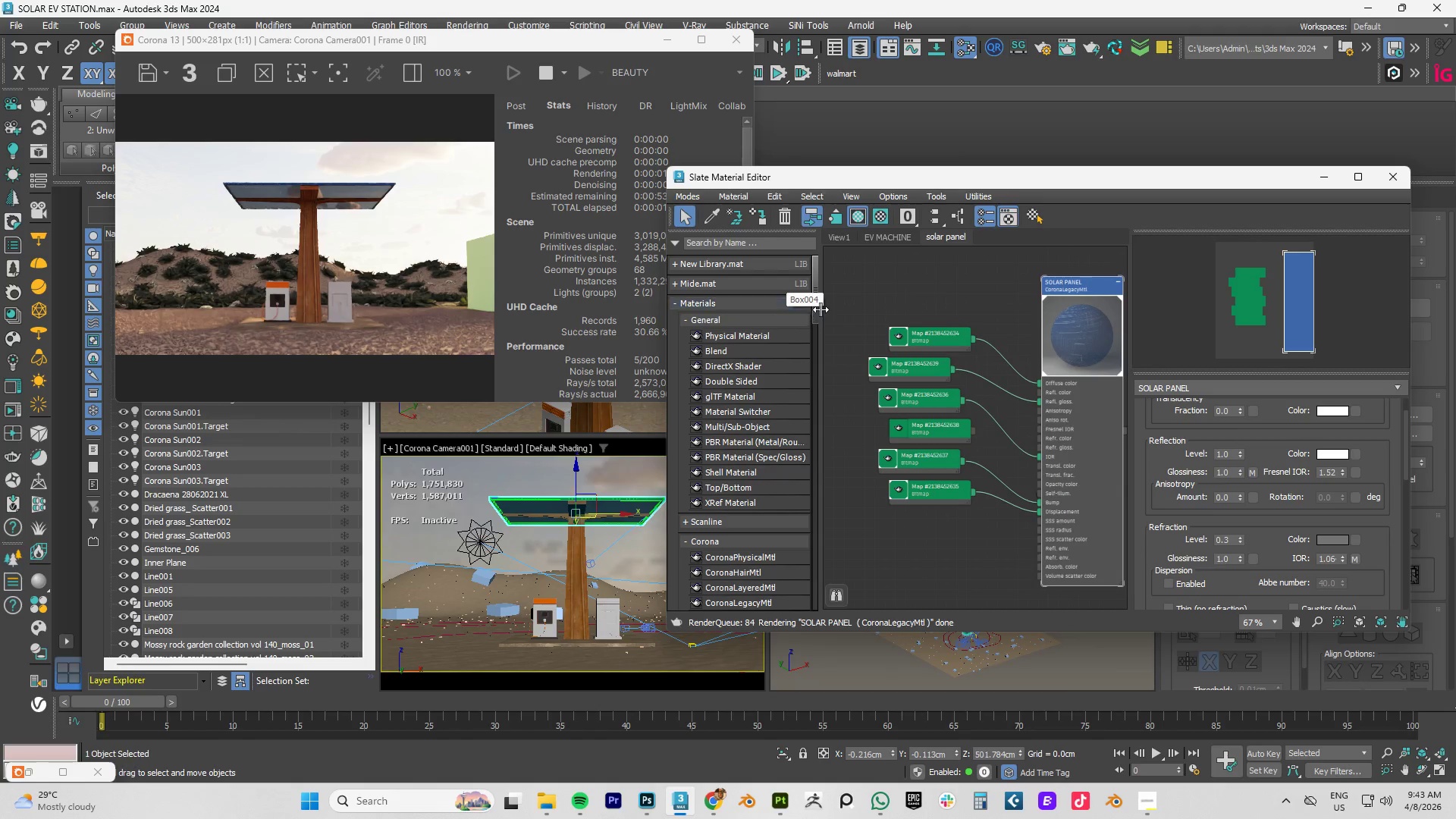 
right_click([1345, 562])
 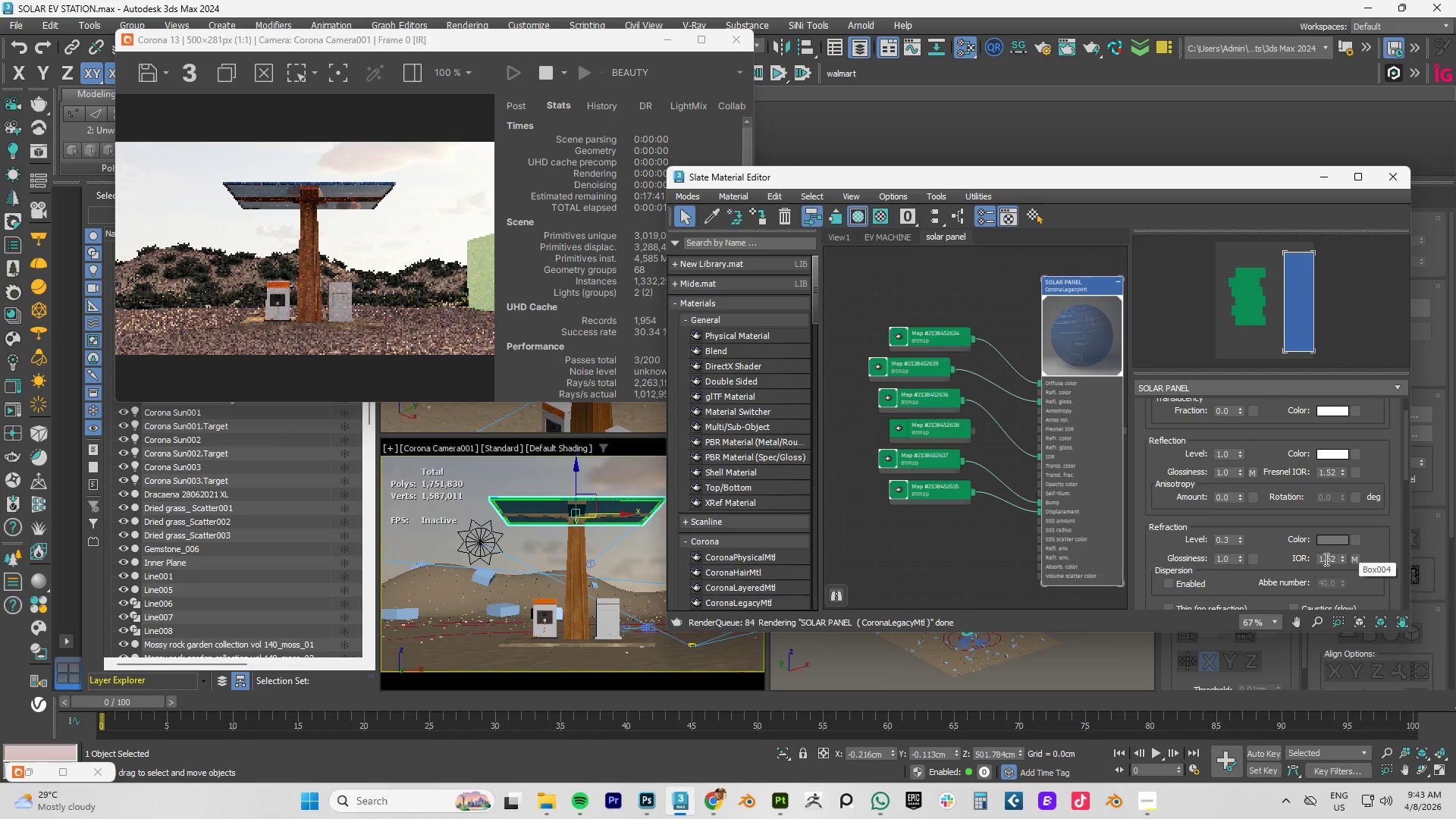 
double_click([1325, 559])
 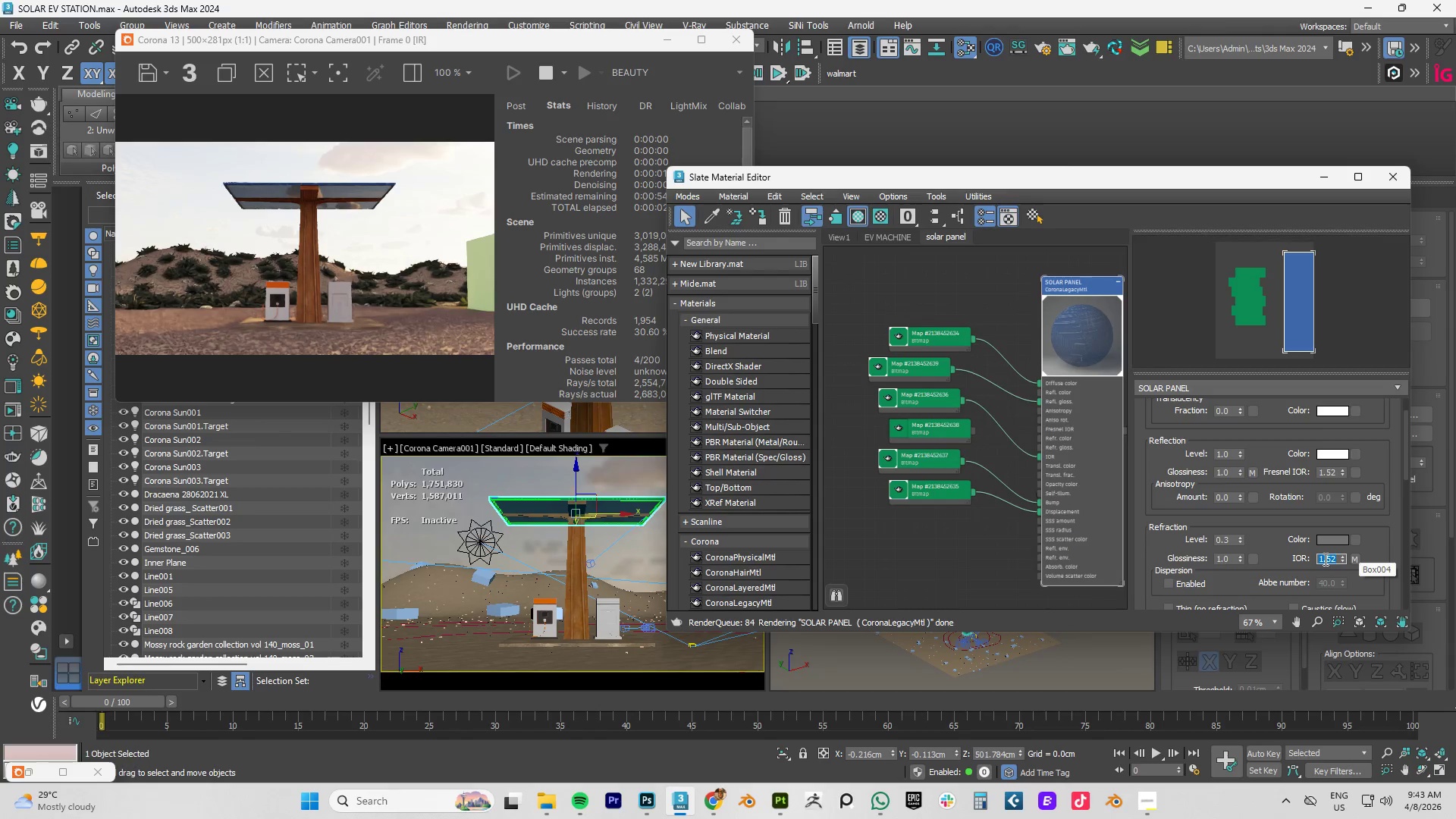 
key(Numpad0)
 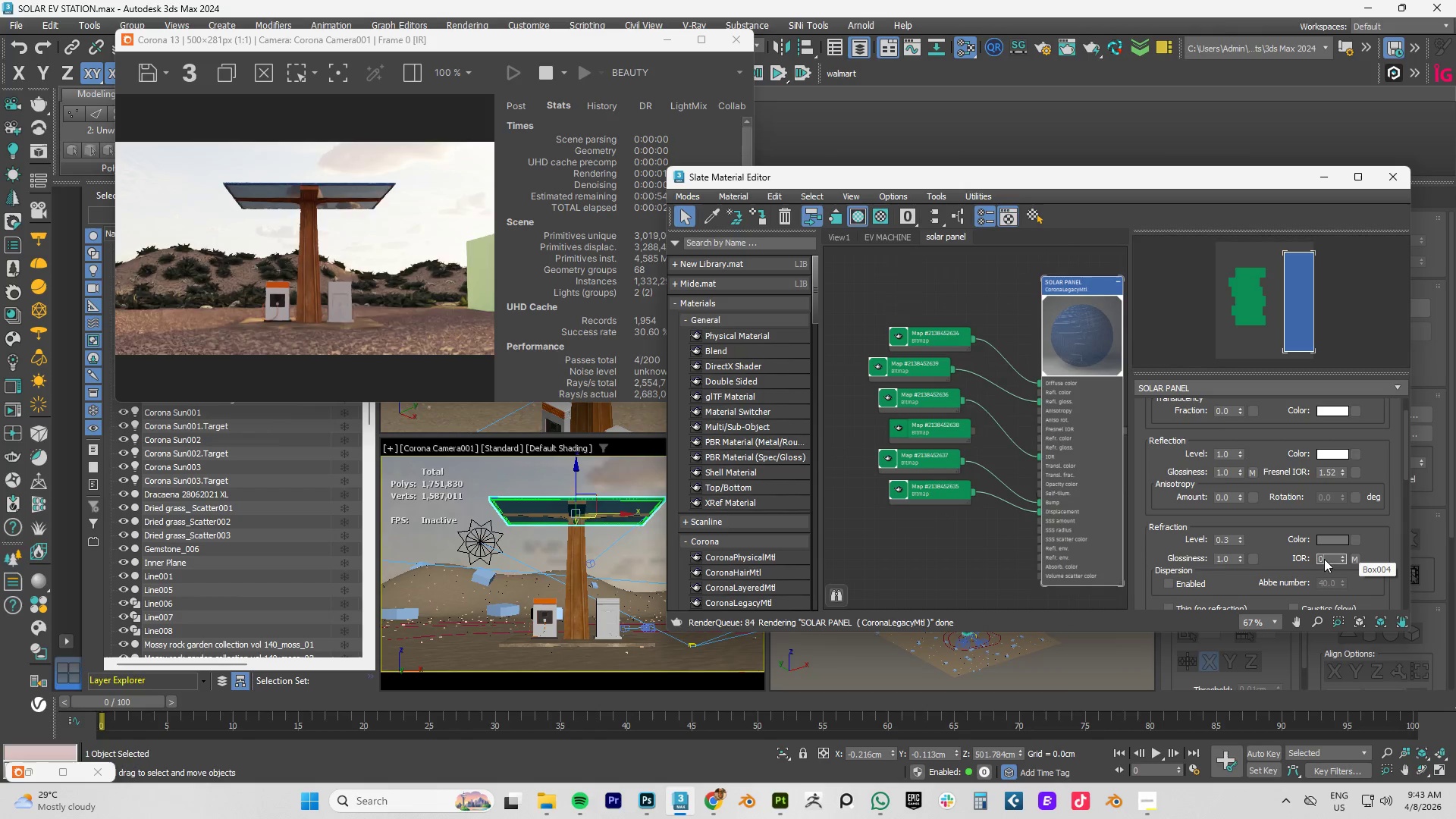 
key(NumpadEnter)
 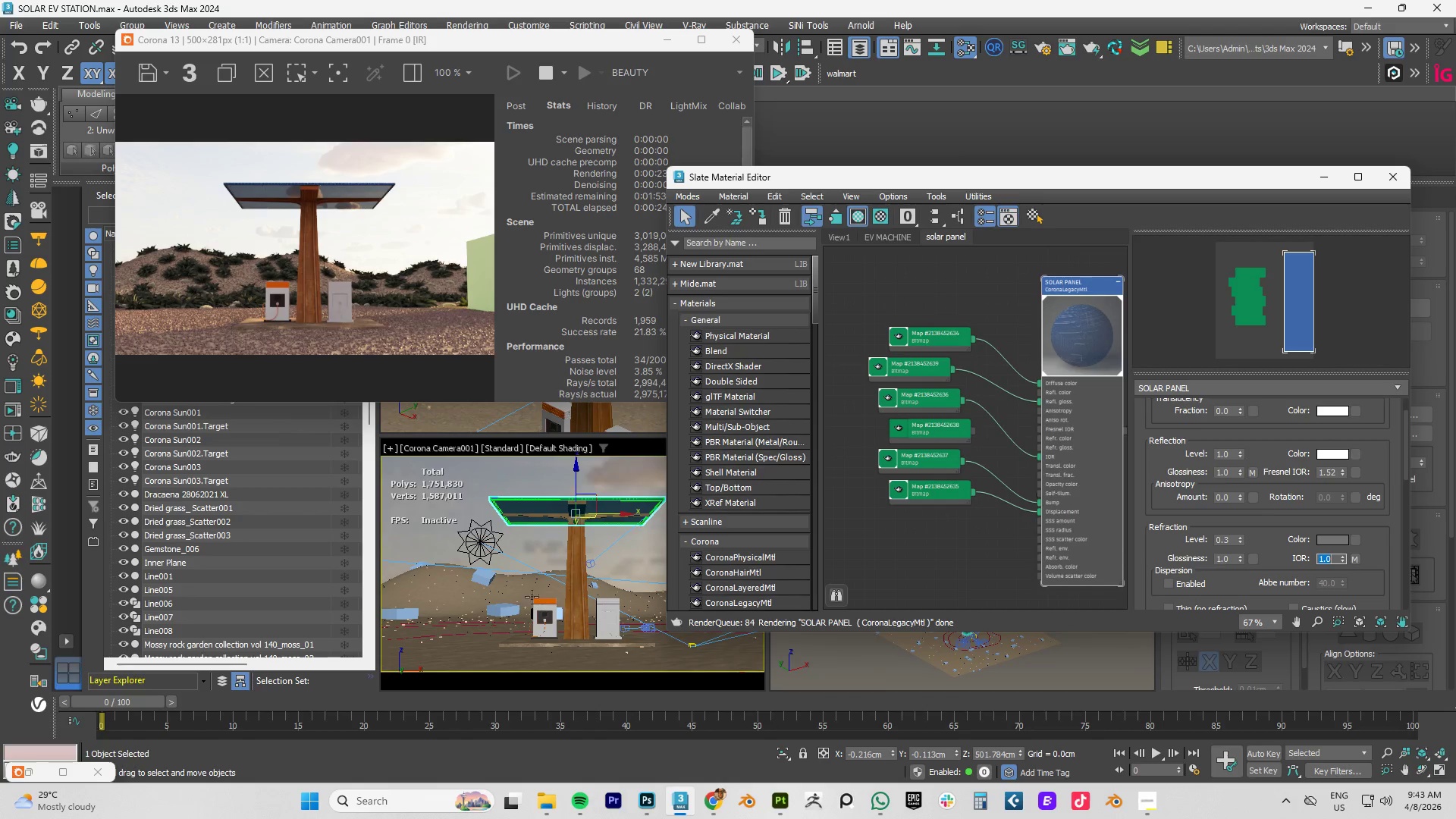 
wait(29.16)
 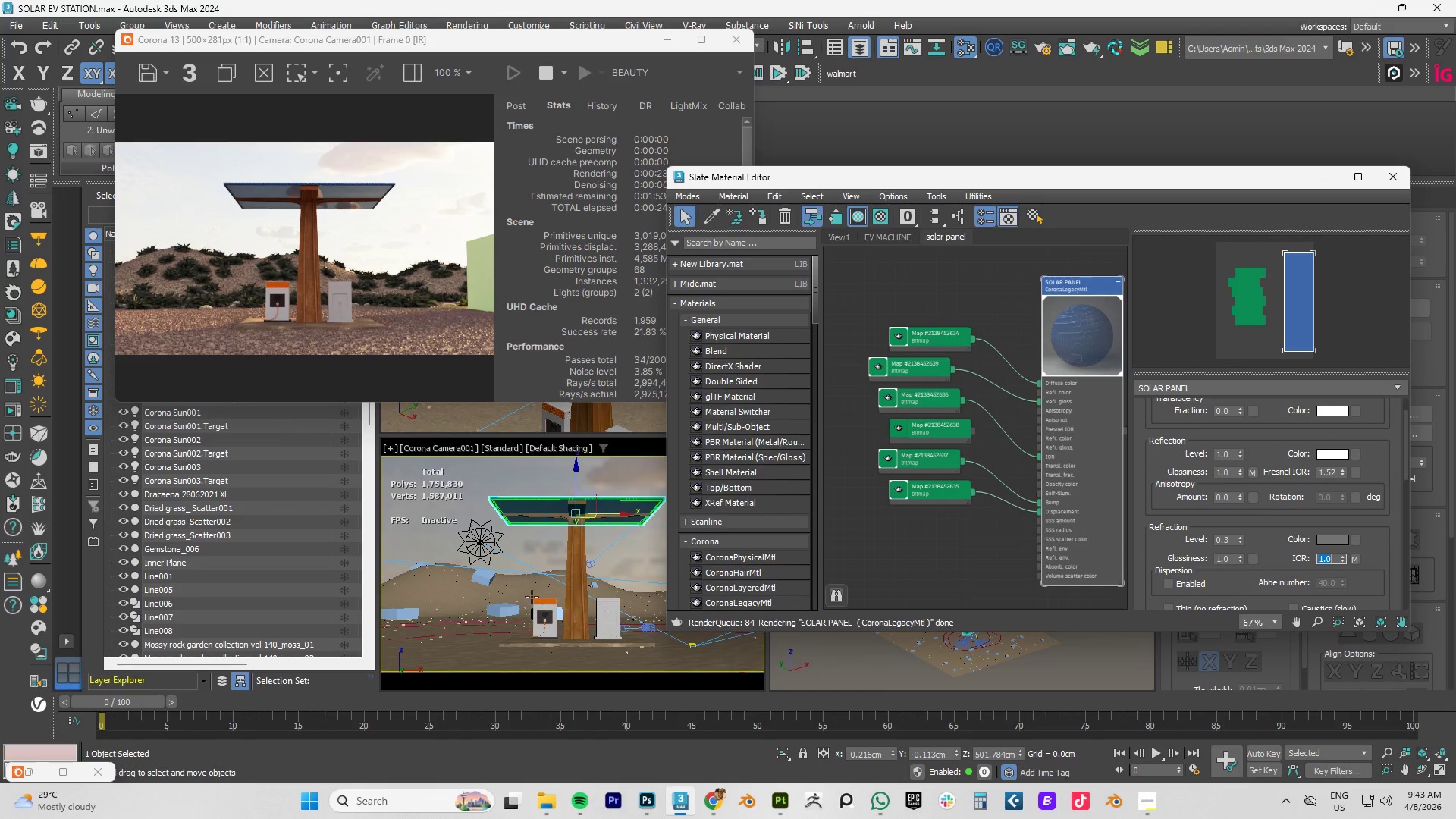 
double_click([1241, 537])
 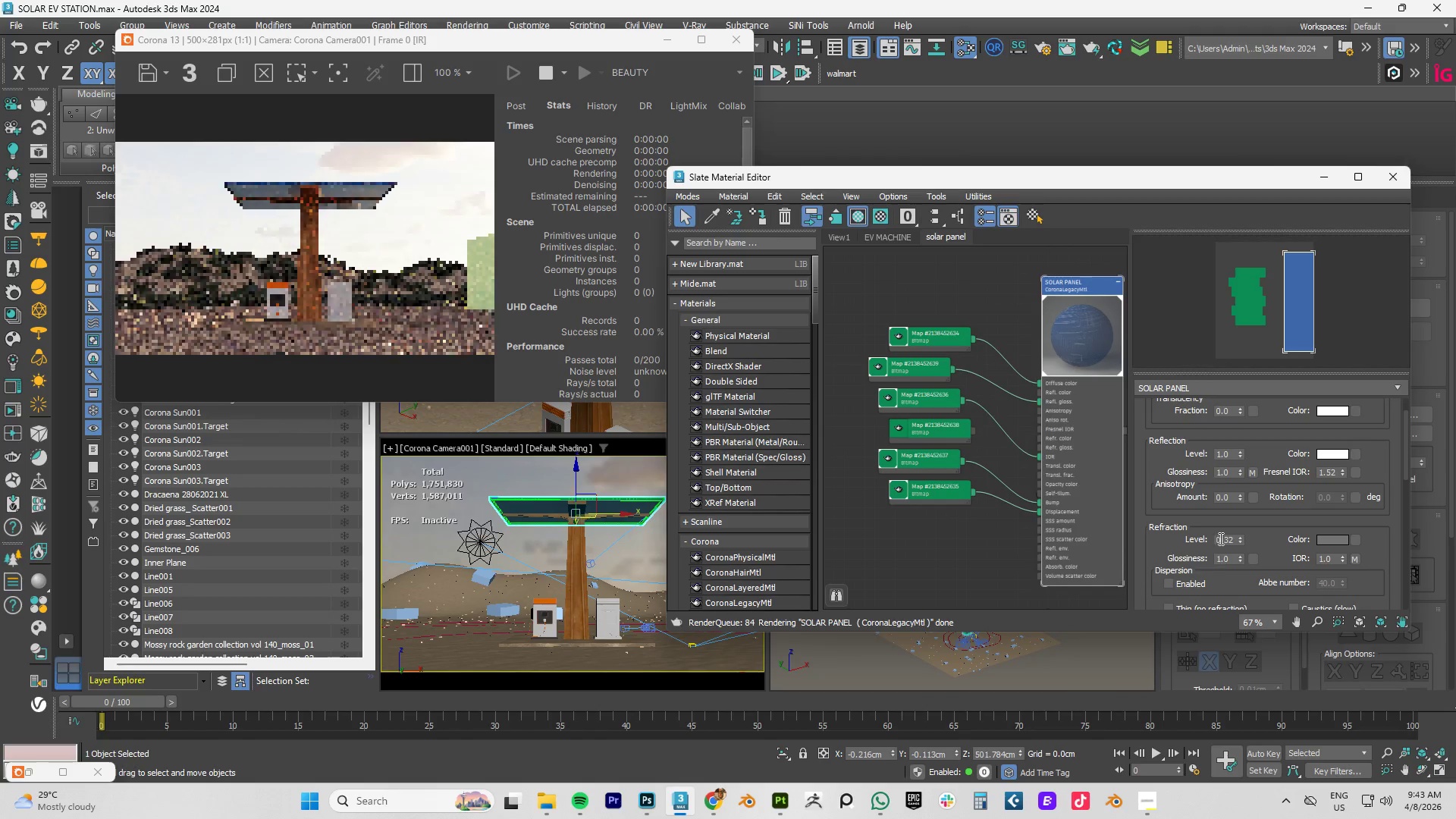 
left_click_drag(start_coordinate=[1225, 538], to_coordinate=[1310, 538])
 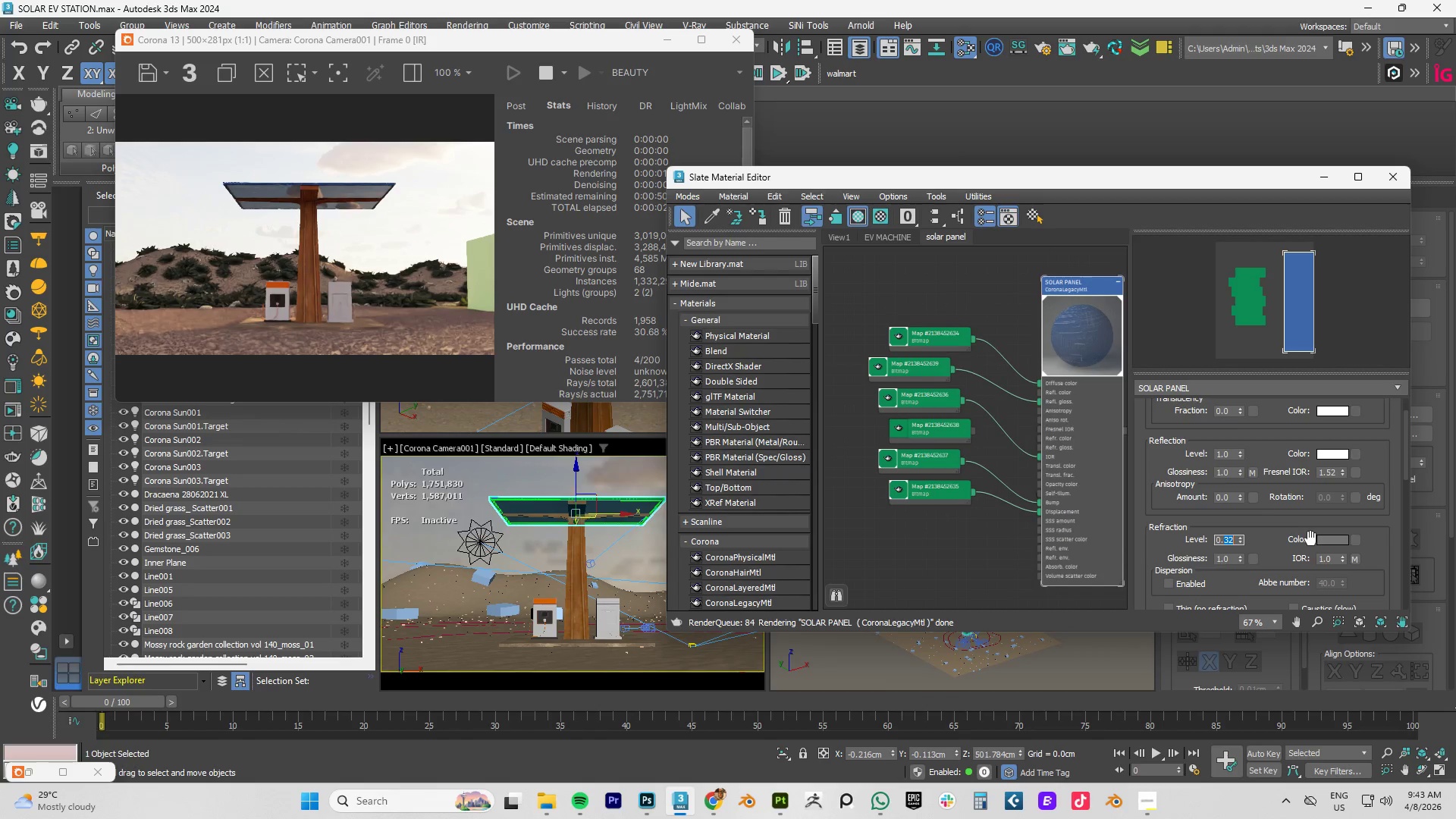 
key(Numpad4)
 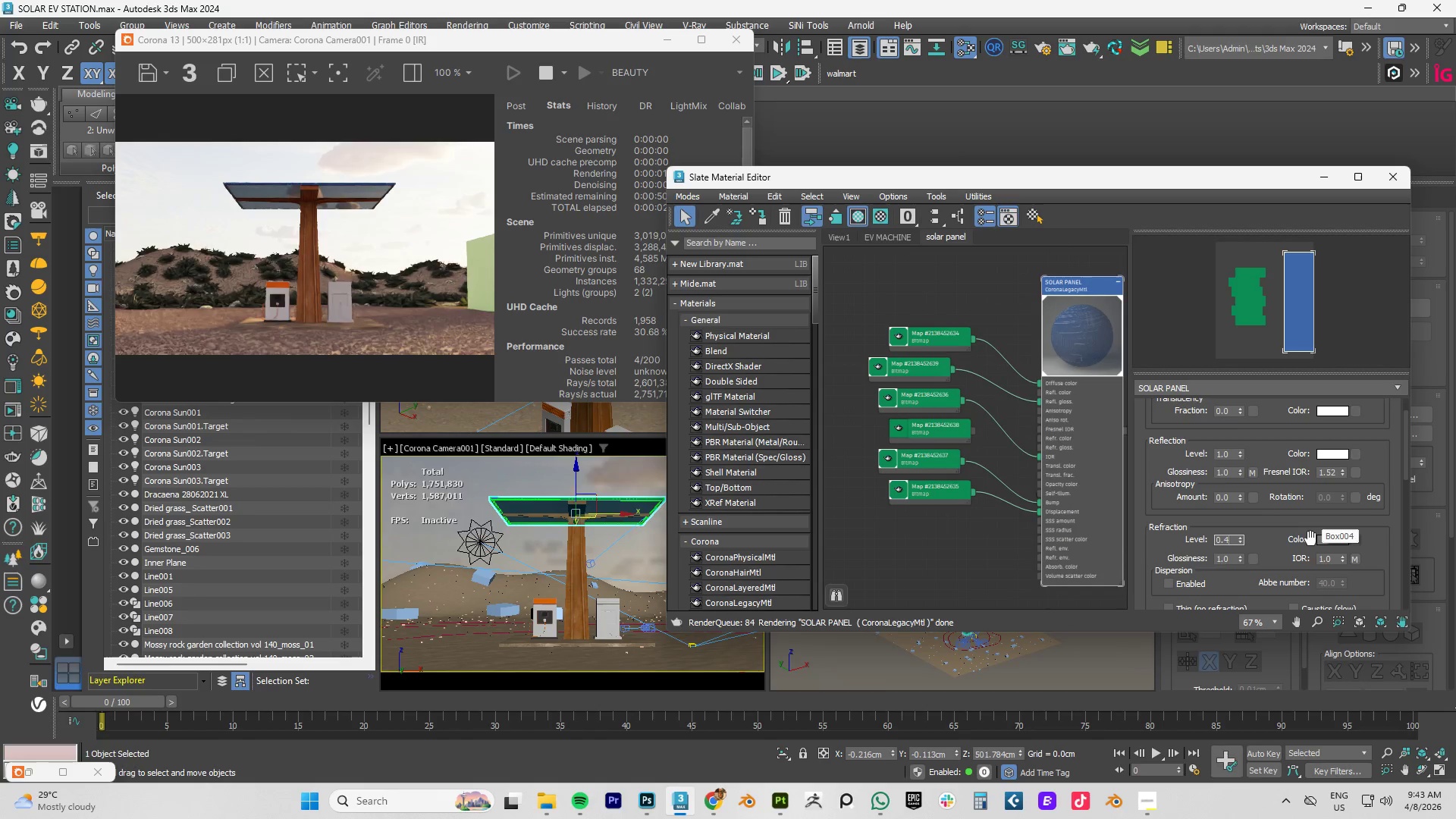 
key(NumpadEnter)
 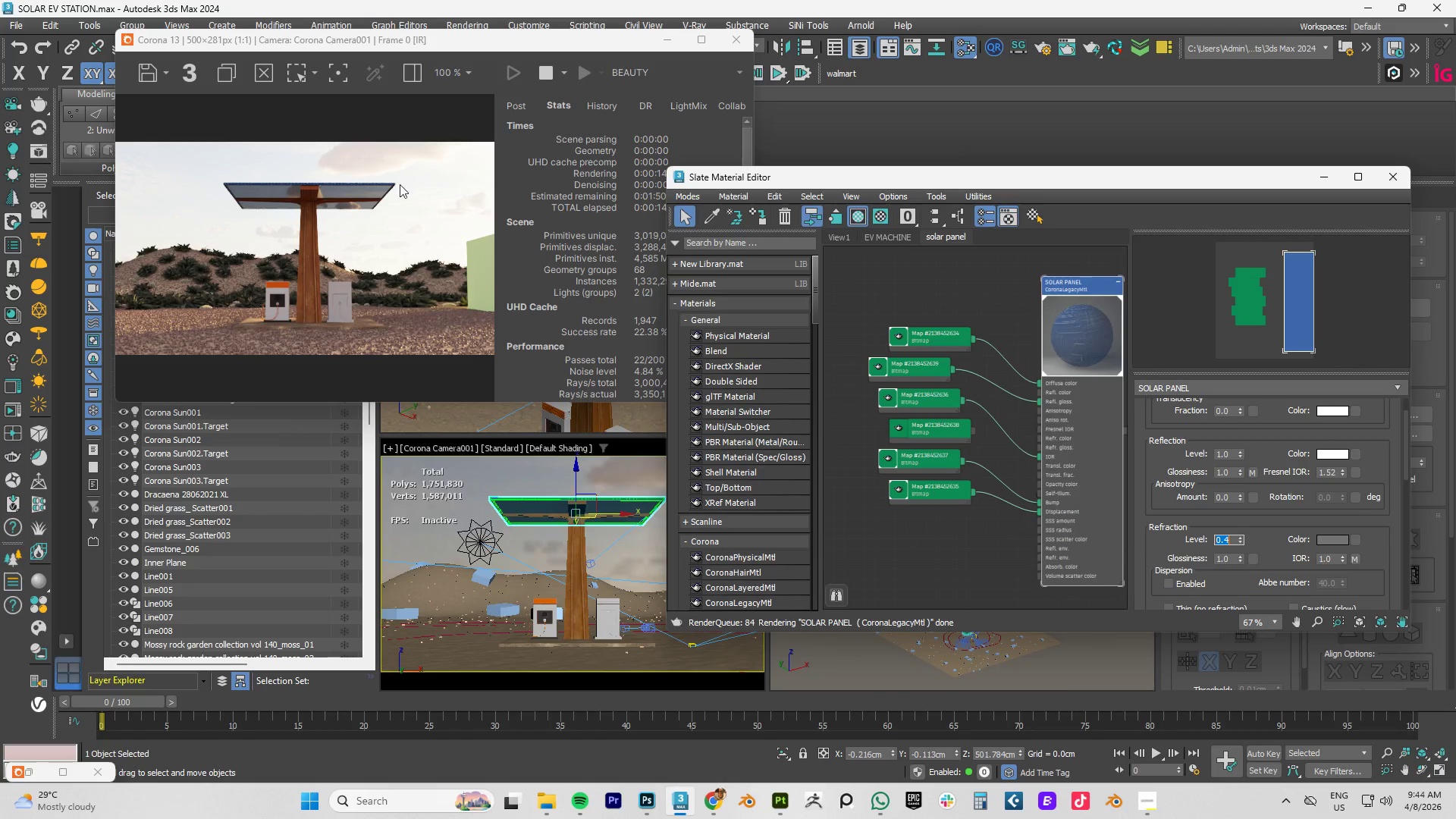 
wait(20.83)
 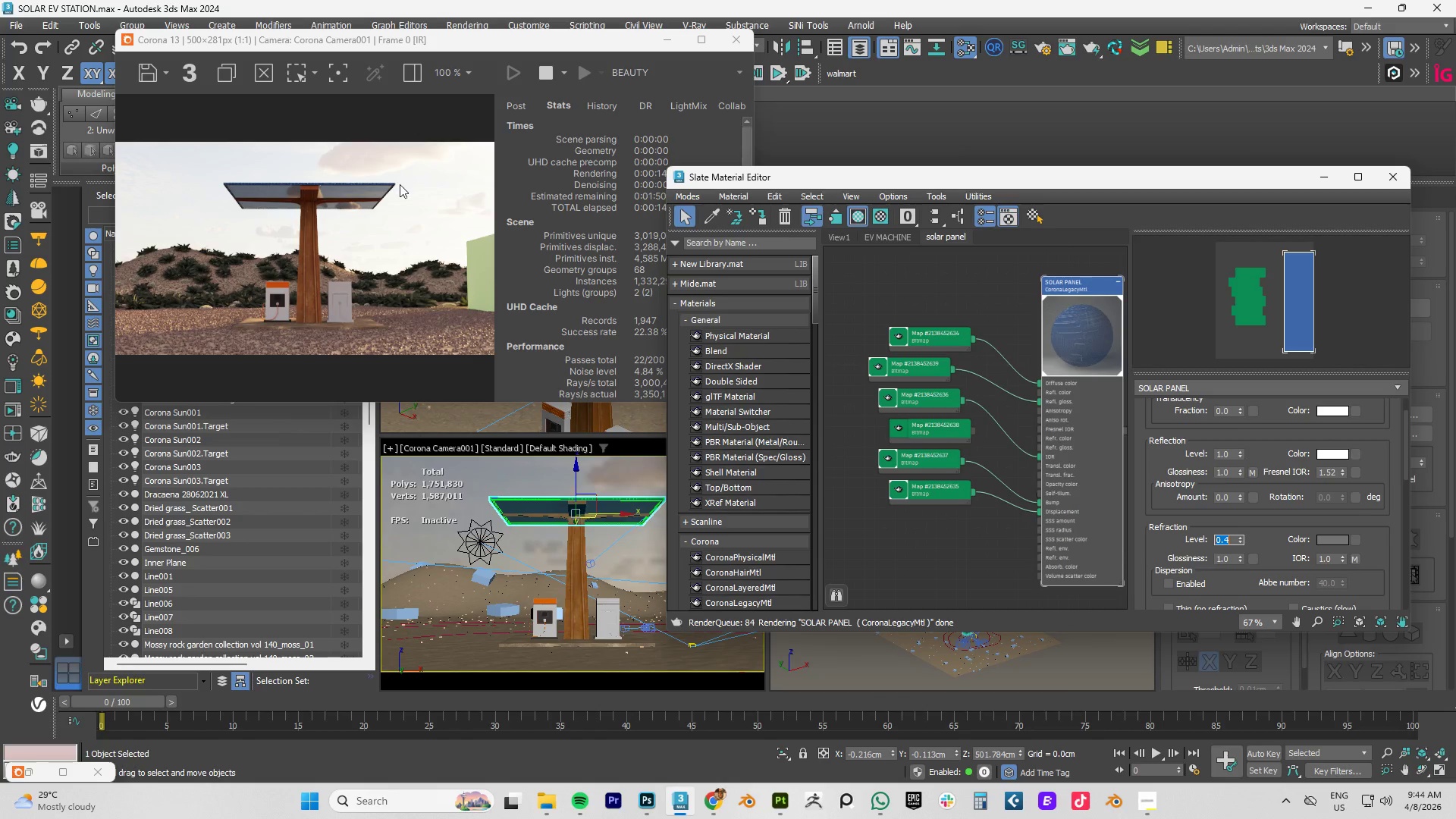 
left_click([1330, 540])
 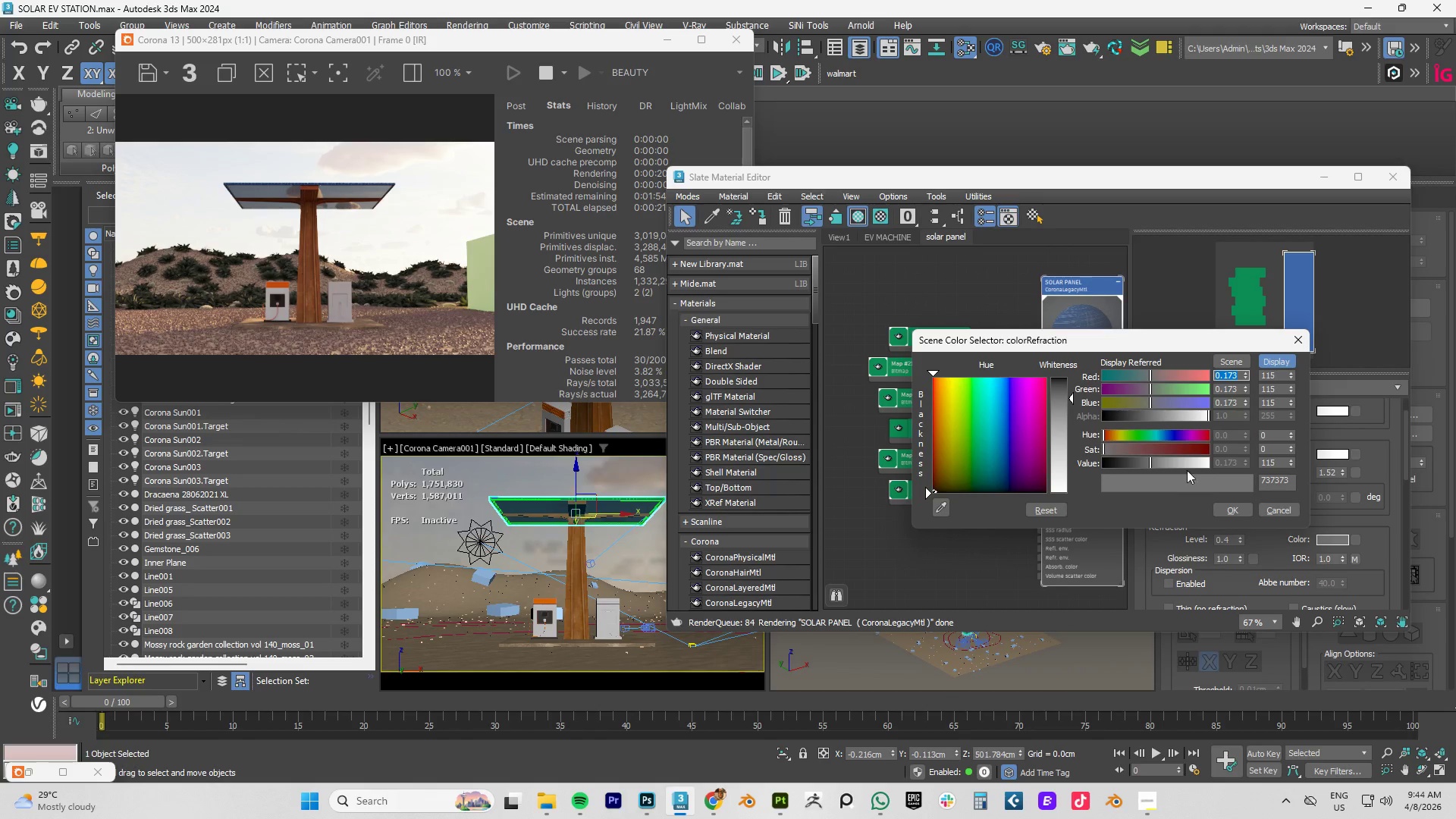 
left_click_drag(start_coordinate=[1180, 463], to_coordinate=[1197, 462])
 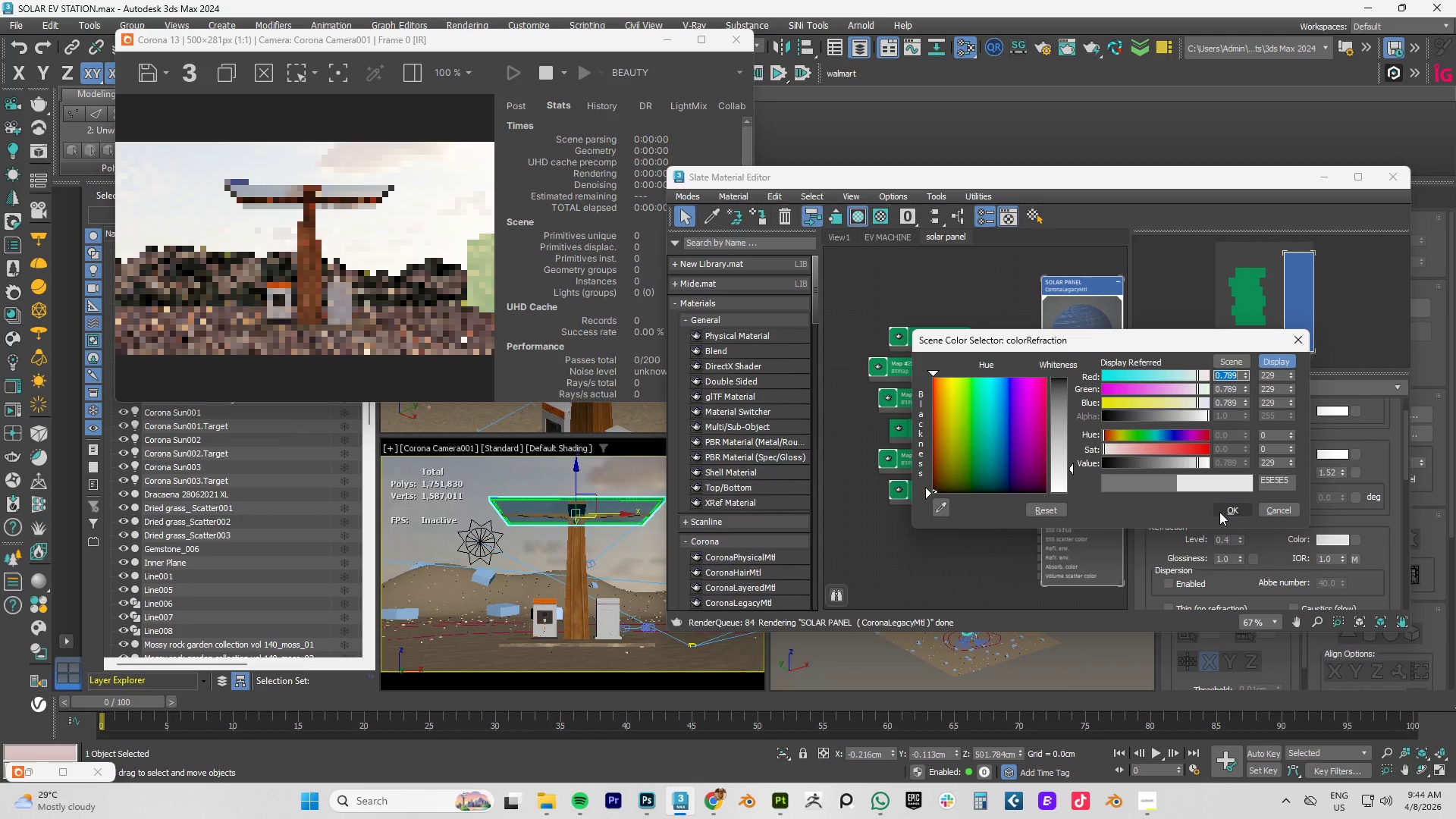 
left_click([1229, 508])
 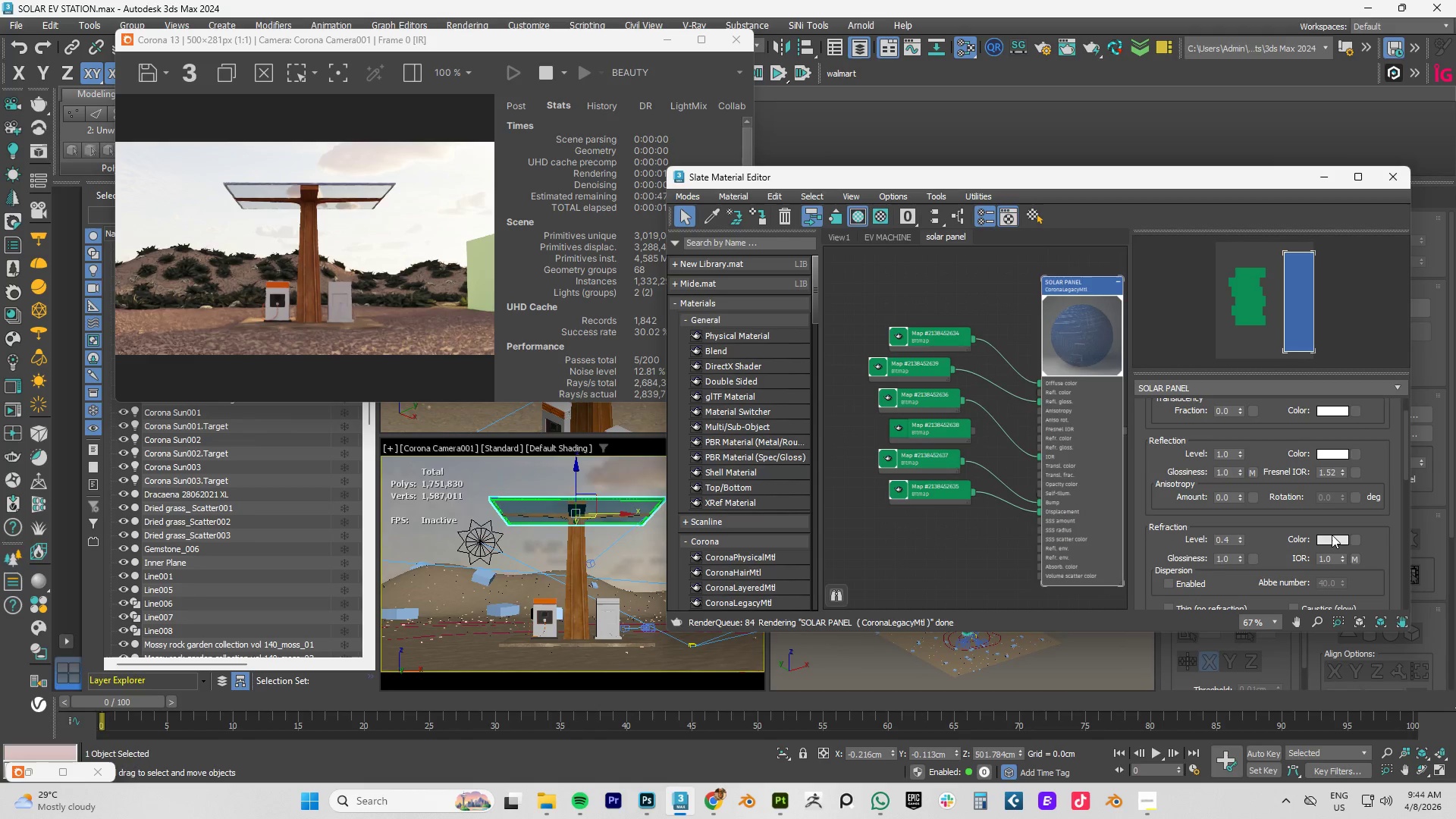 
left_click([1322, 538])
 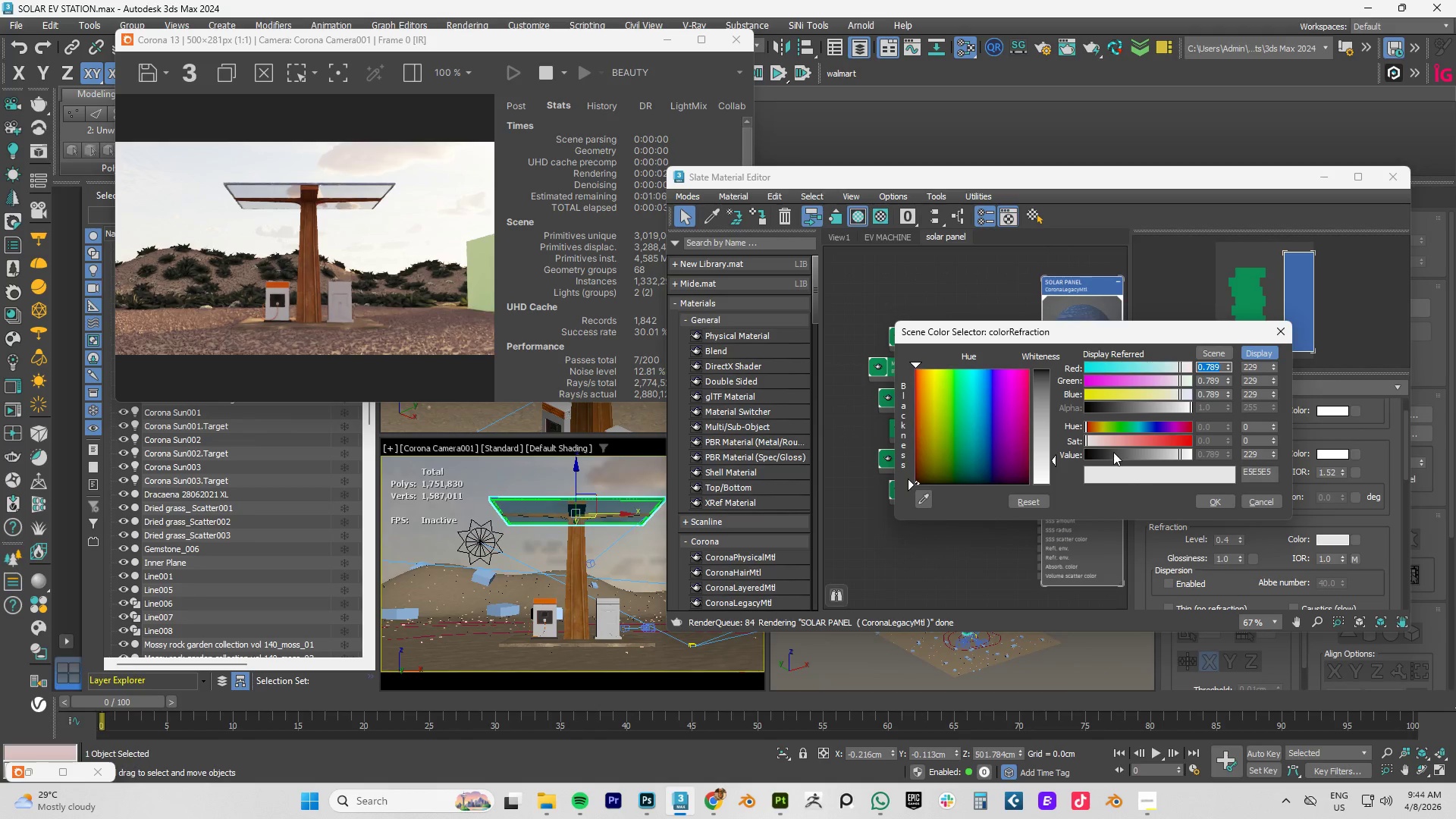 
left_click([1113, 452])
 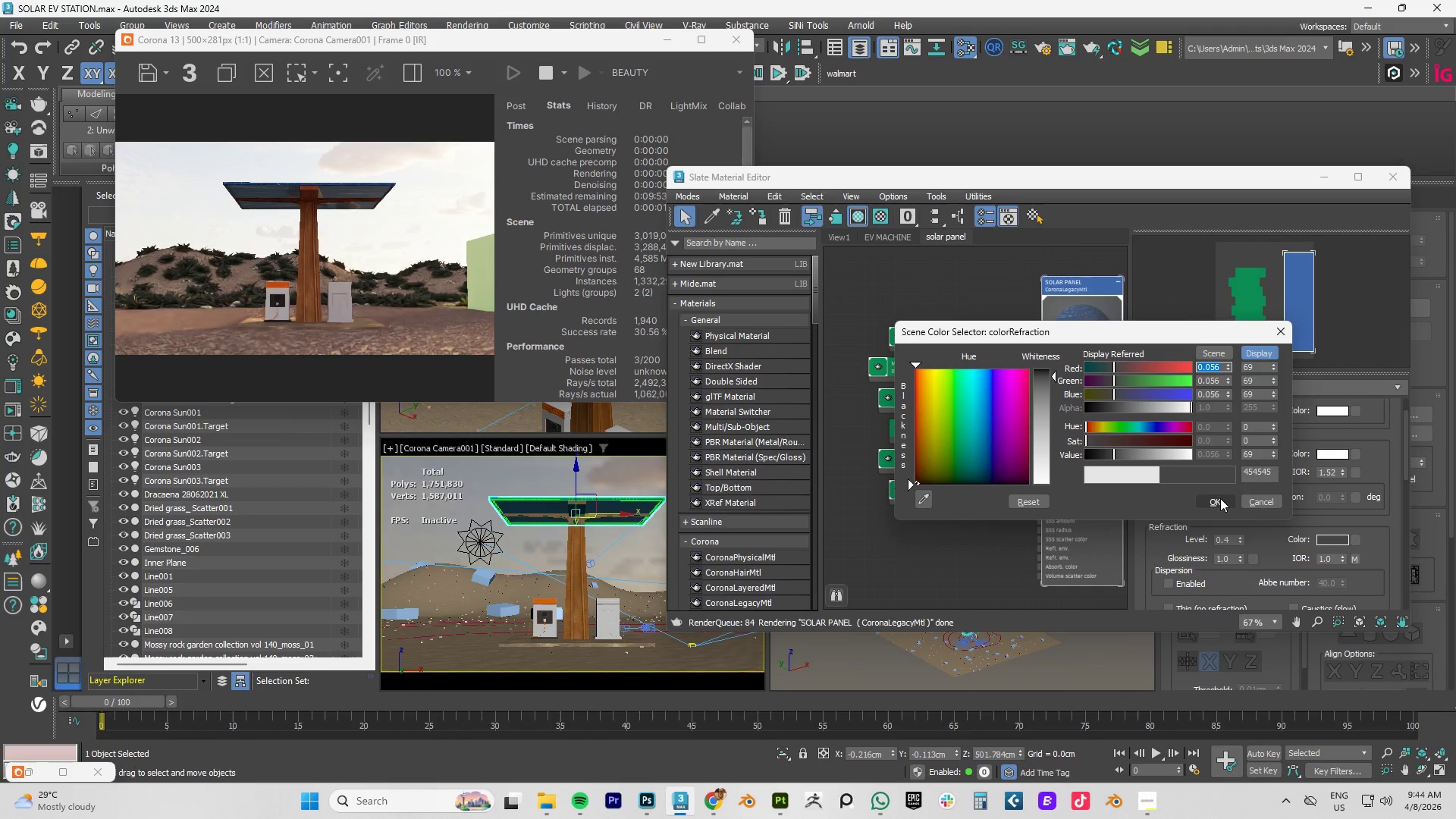 
left_click([1218, 499])
 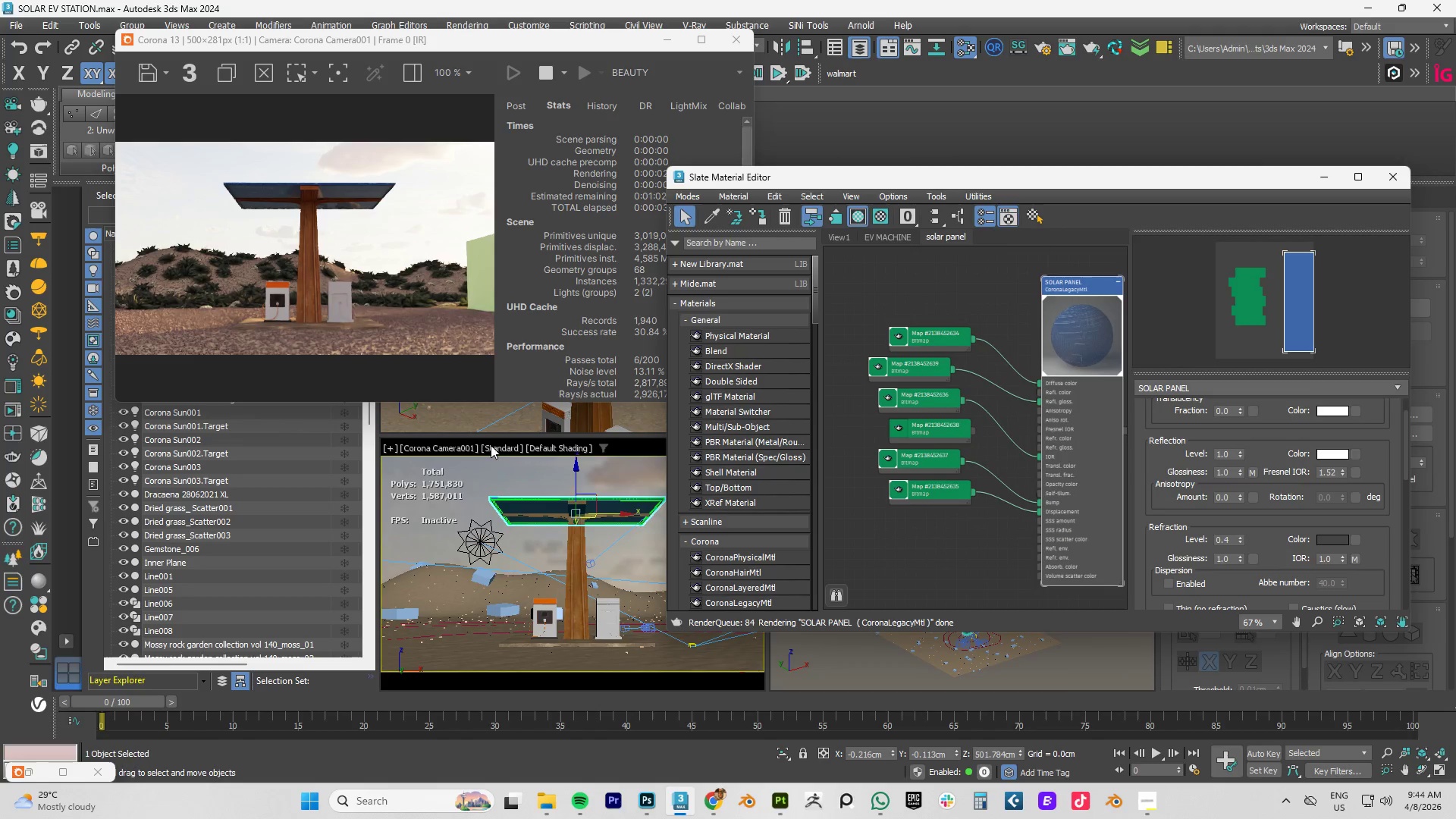 
left_click([460, 447])
 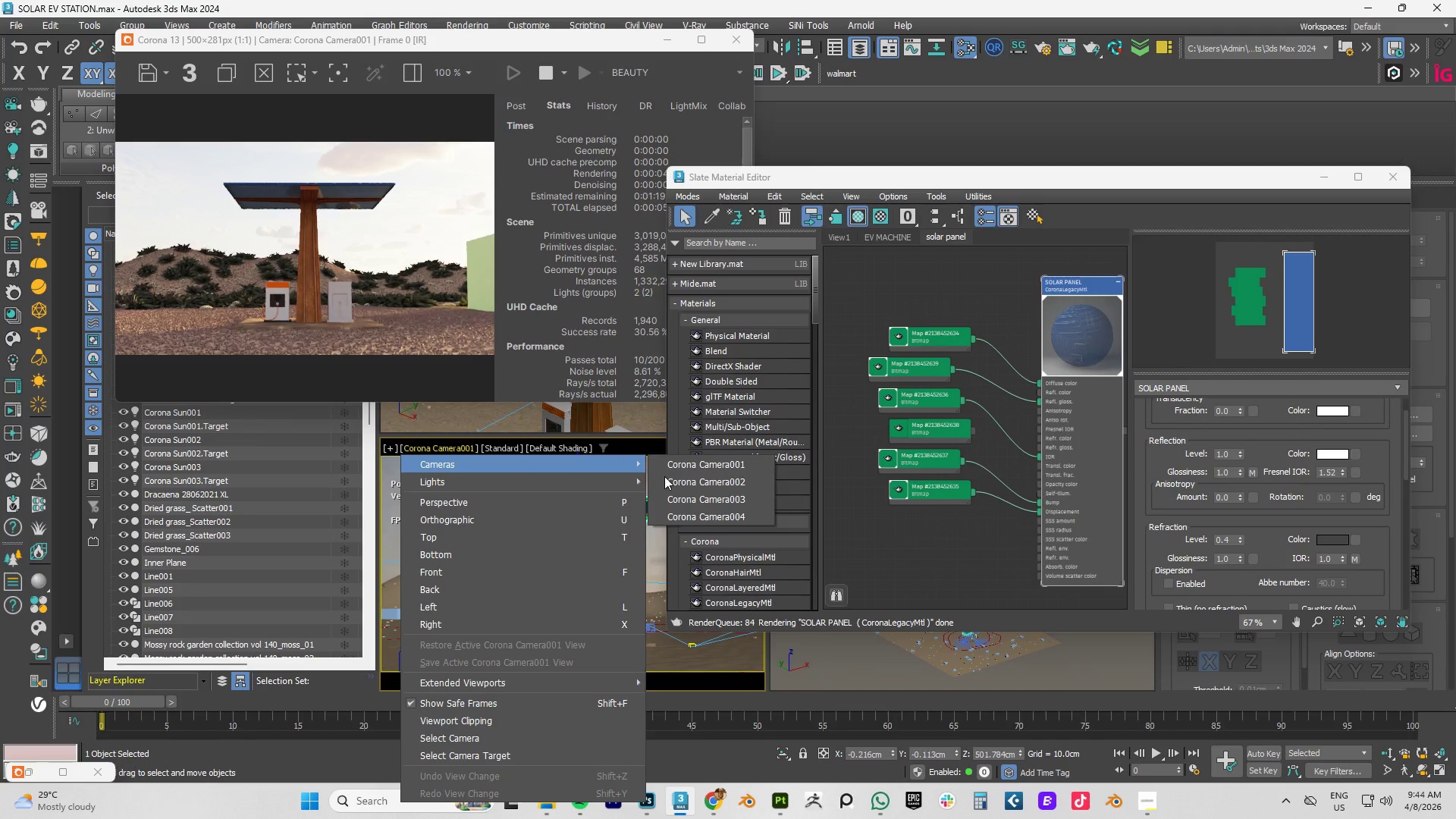 
left_click([714, 497])
 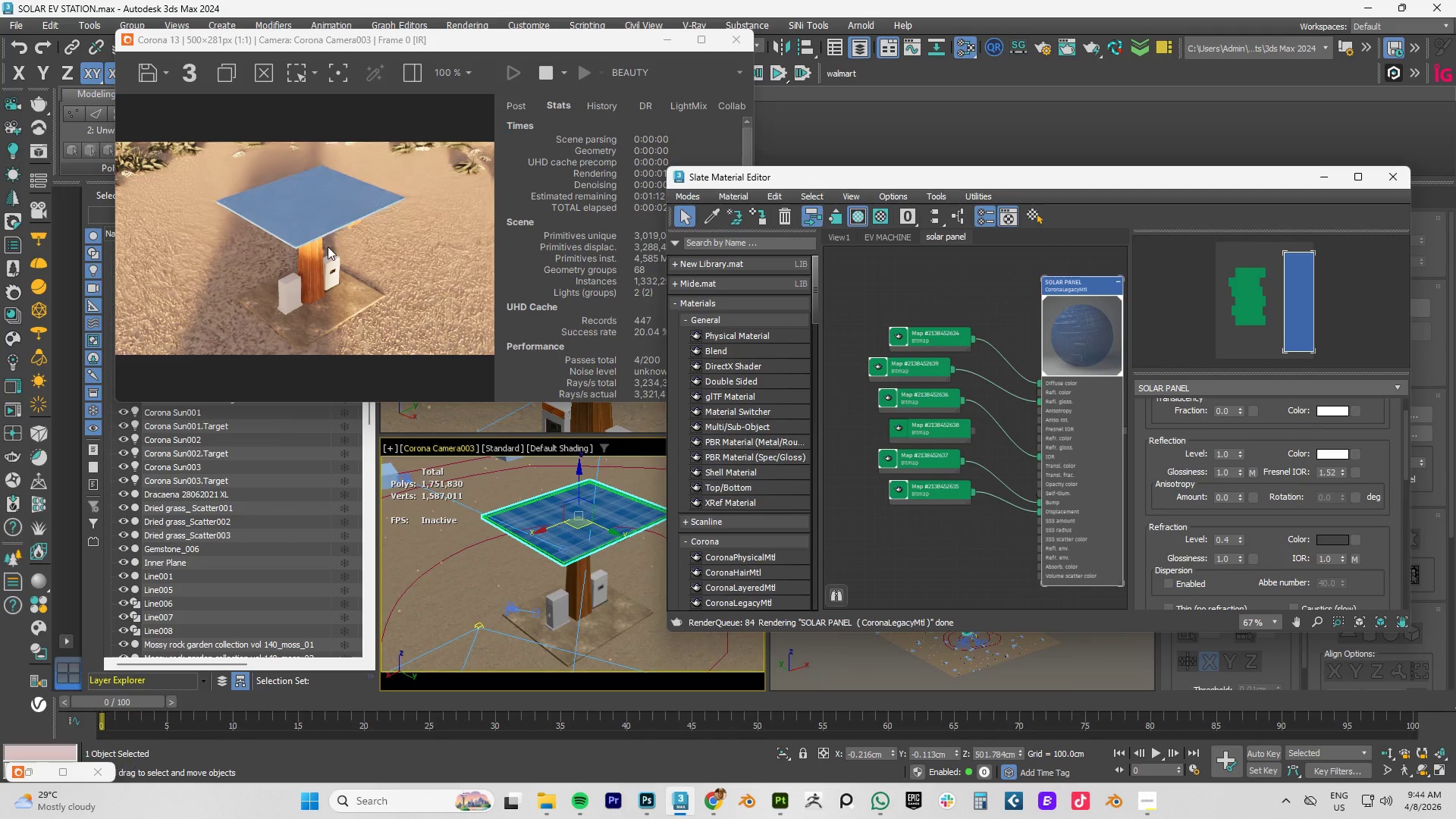 
scroll: coordinate [315, 208], scroll_direction: up, amount: 2.0
 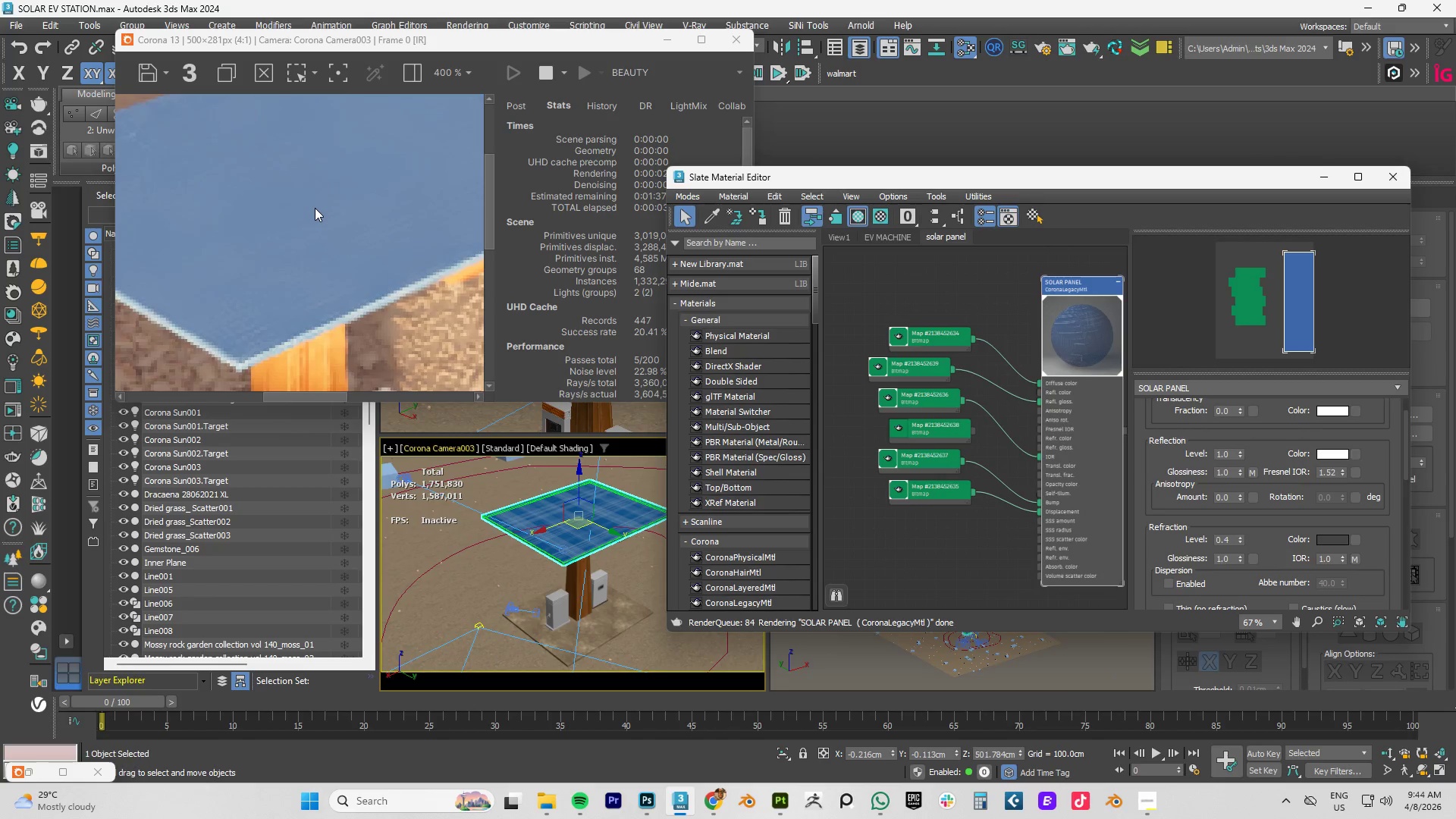 
scroll: coordinate [315, 208], scroll_direction: down, amount: 2.0
 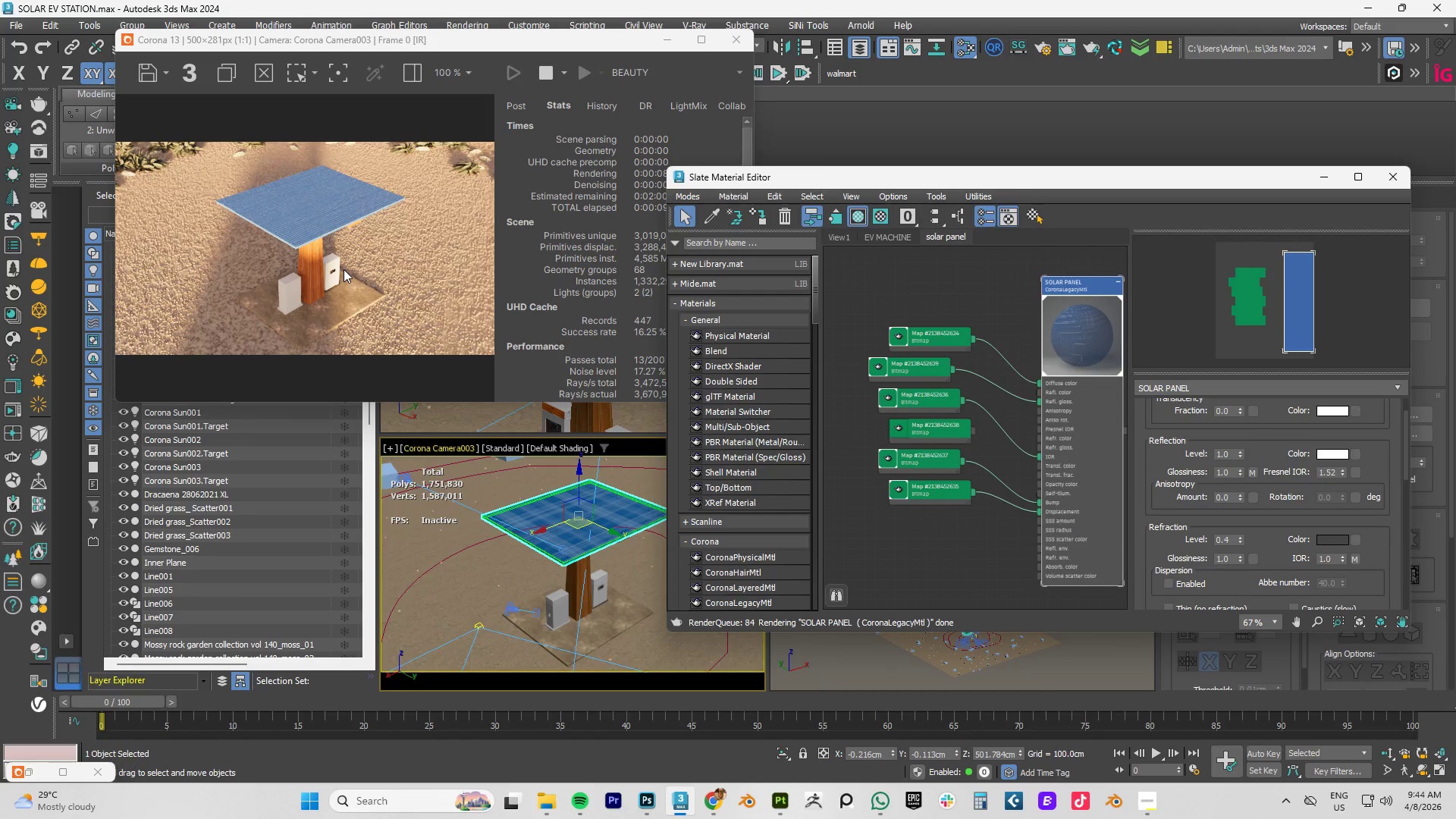 
wait(10.31)
 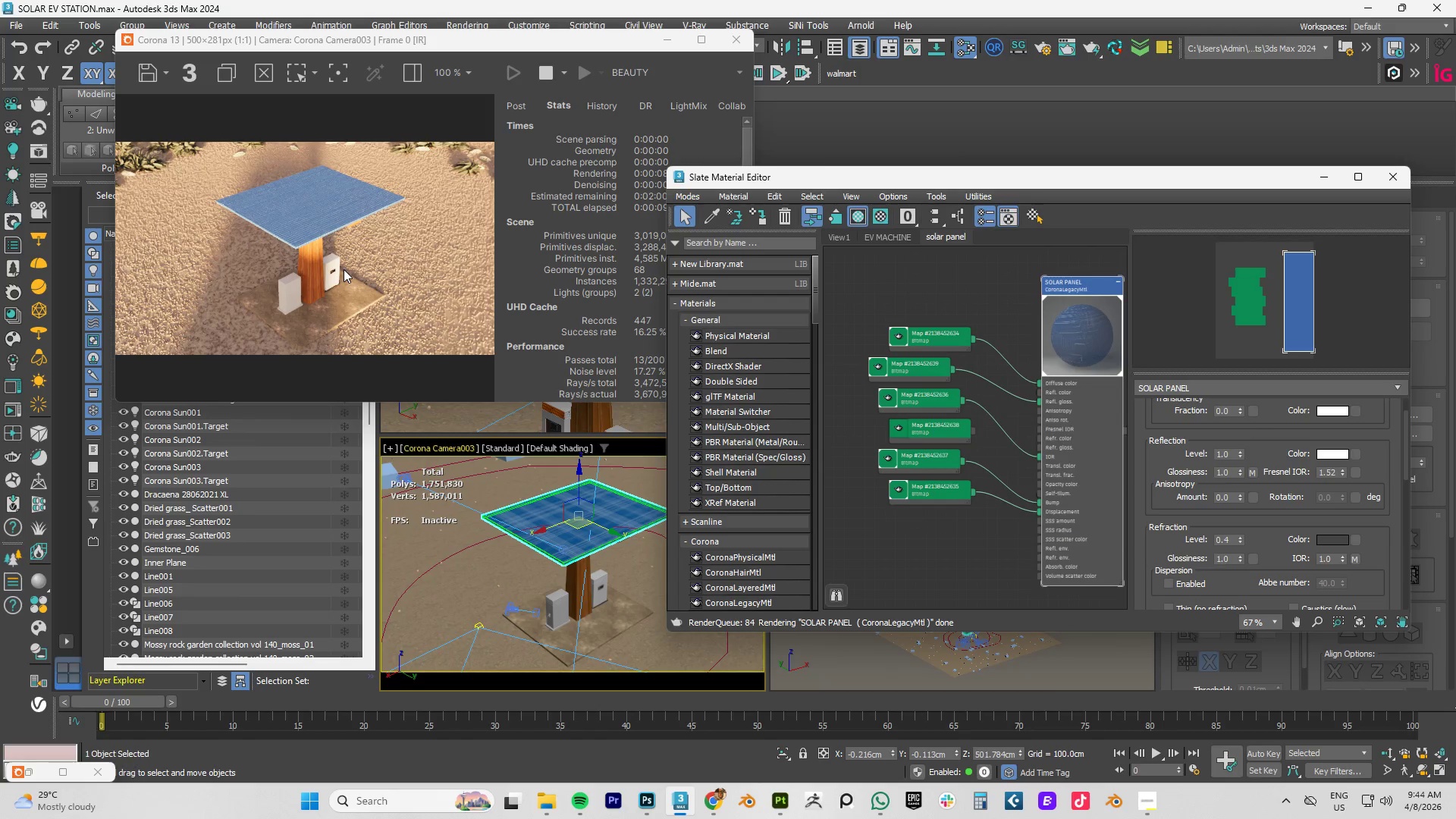 
left_click([694, 37])
 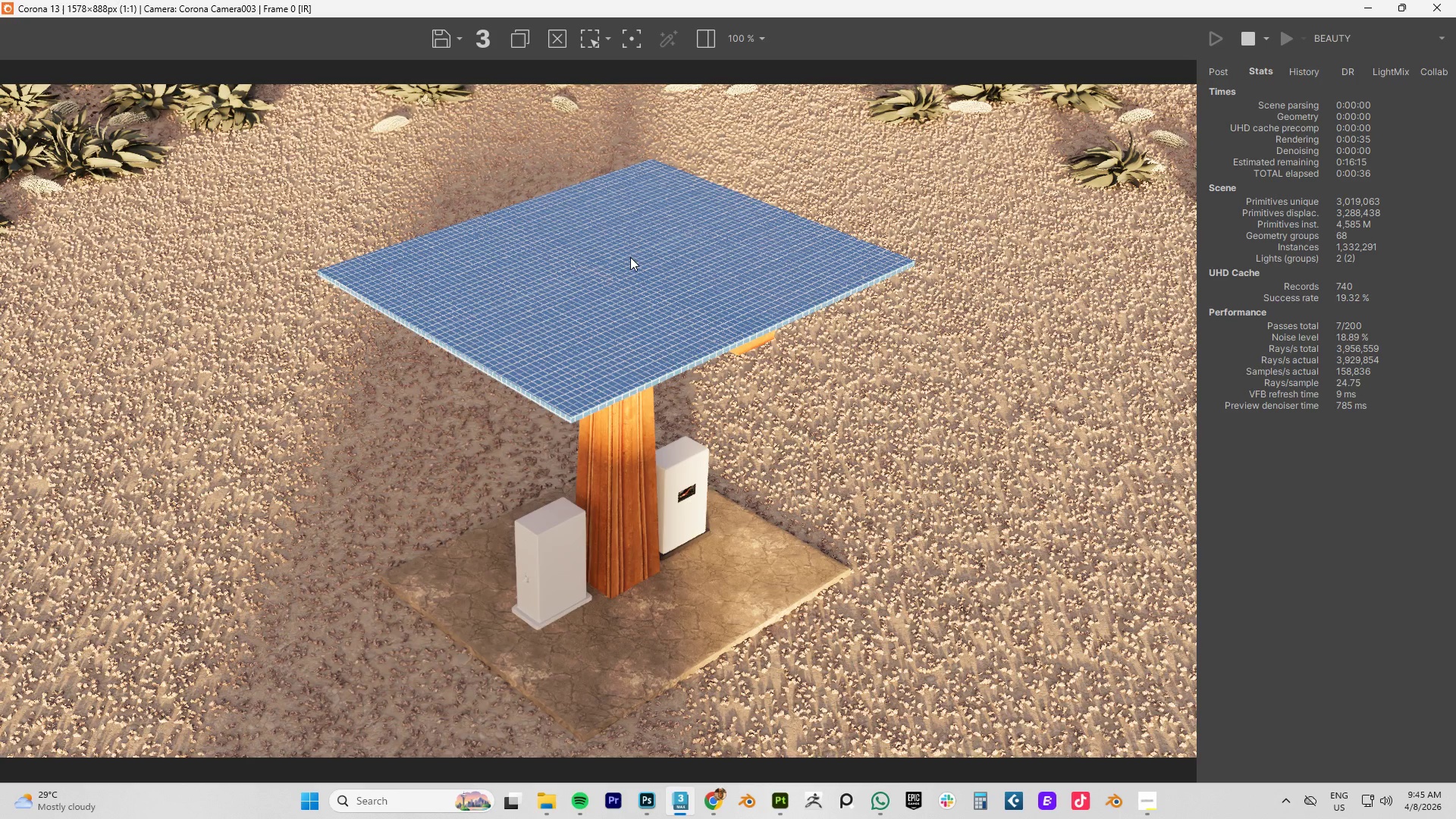 
wait(42.27)
 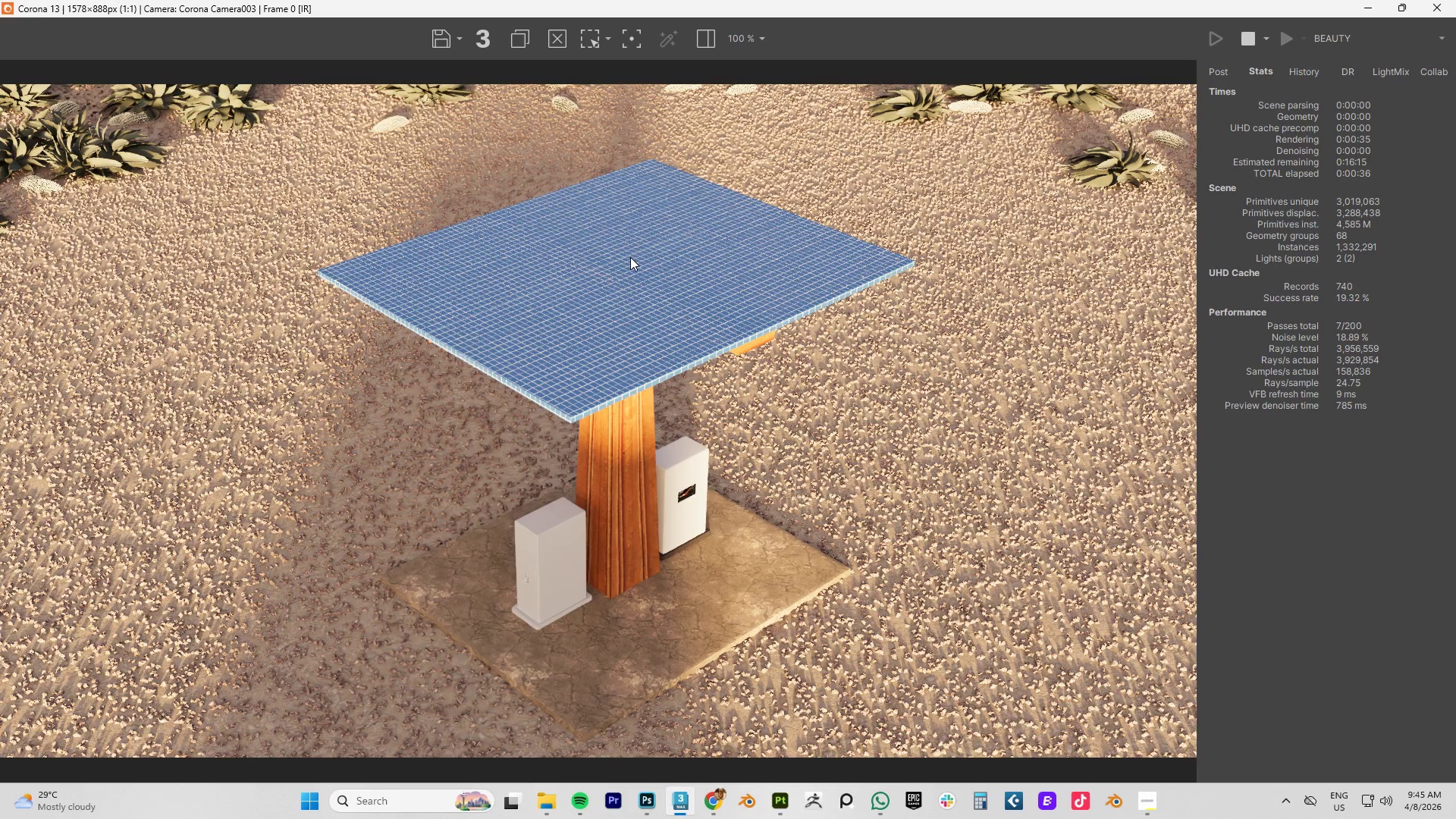 
scroll: coordinate [630, 257], scroll_direction: down, amount: 1.0
 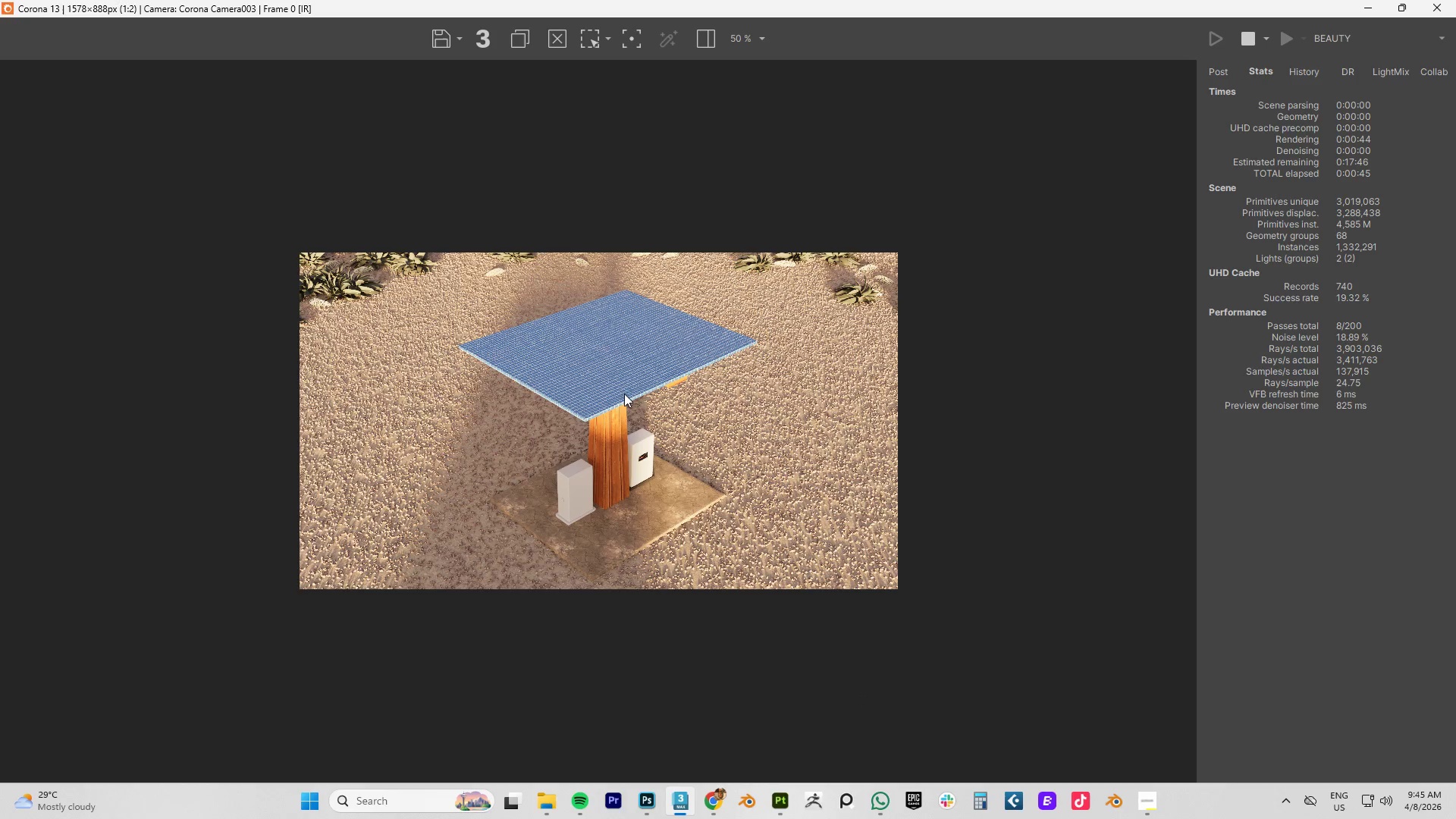 
wait(7.88)
 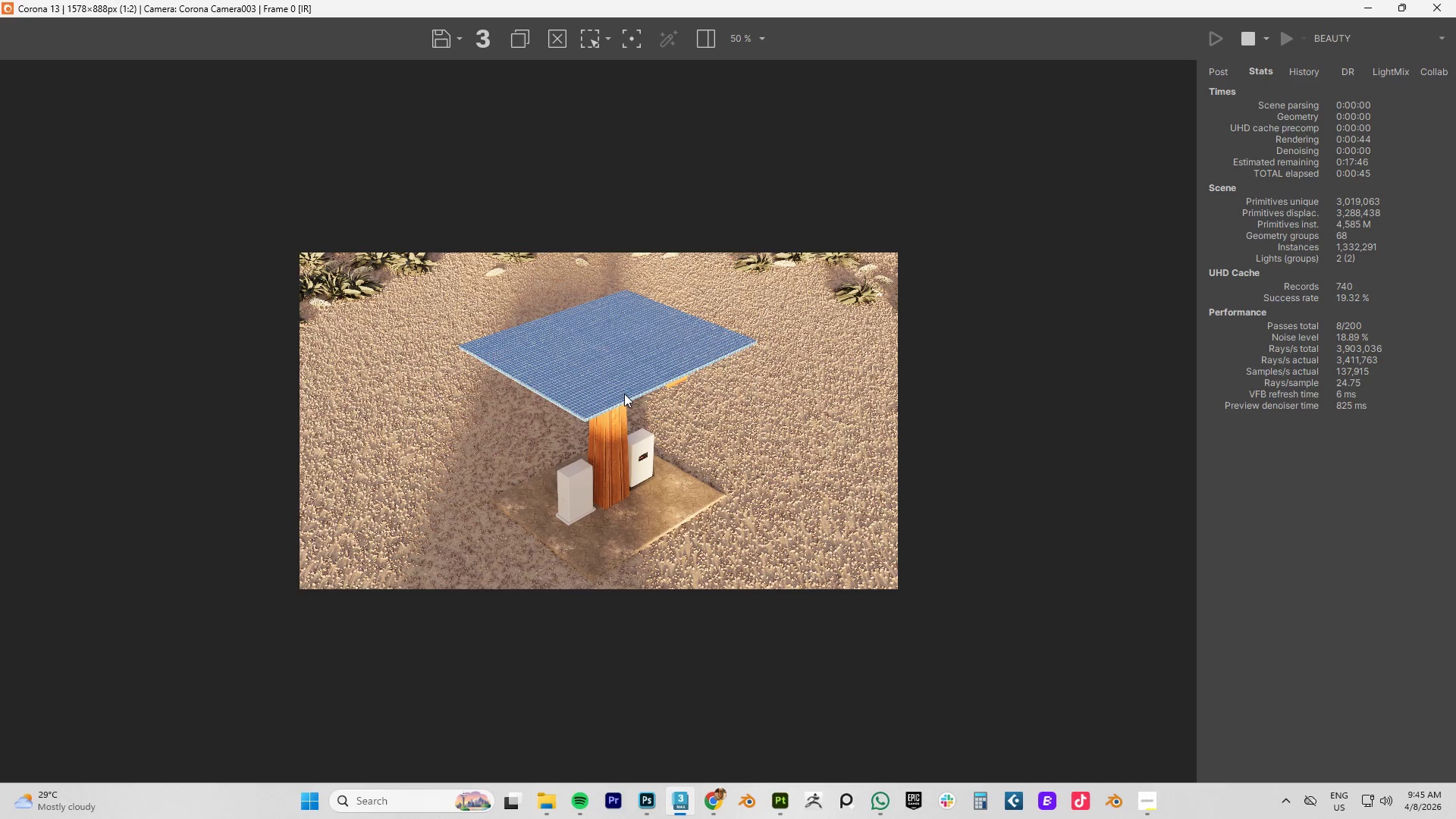 
left_click([1393, 5])
 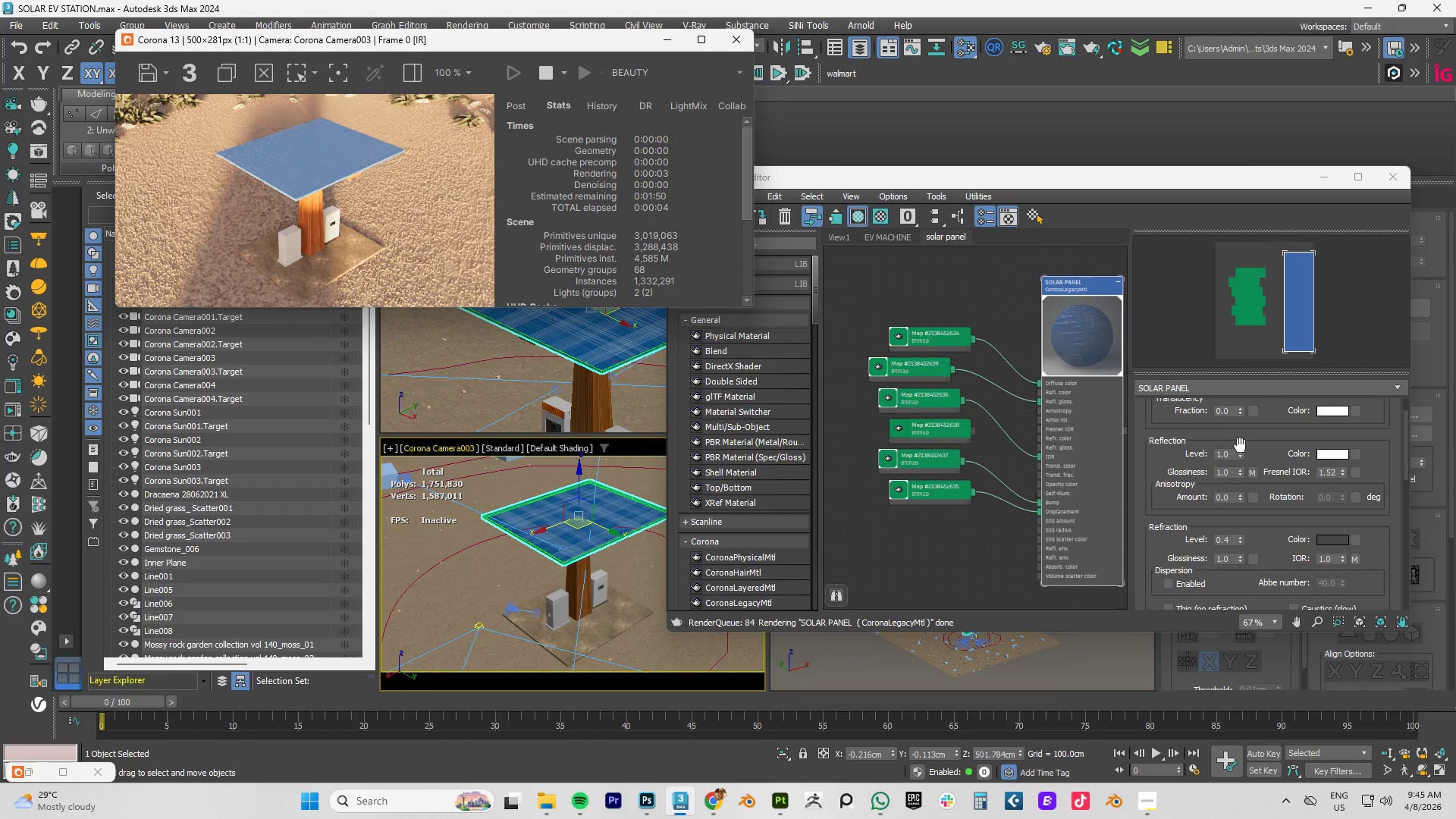 
wait(7.92)
 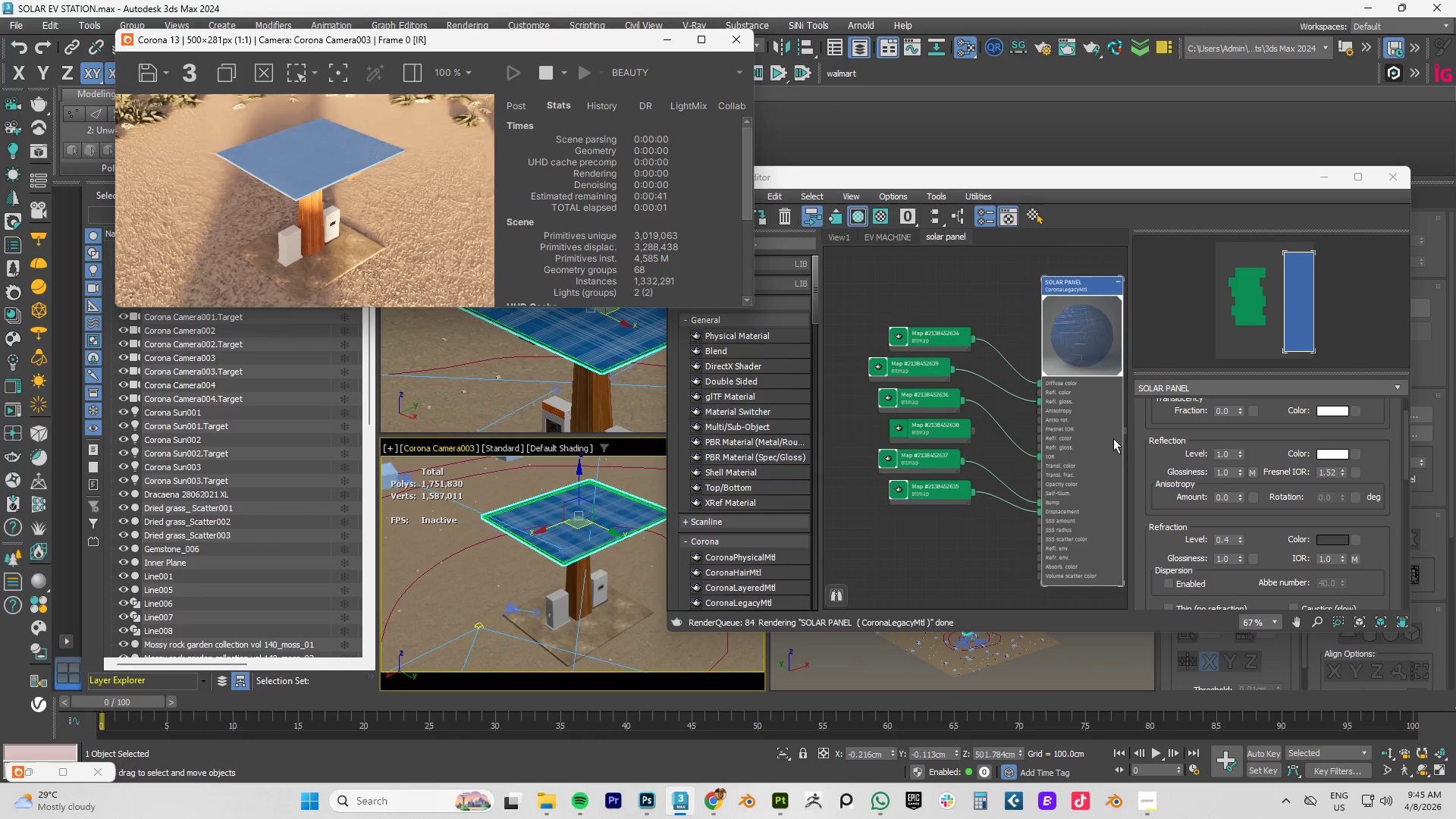 
double_click([1228, 541])
 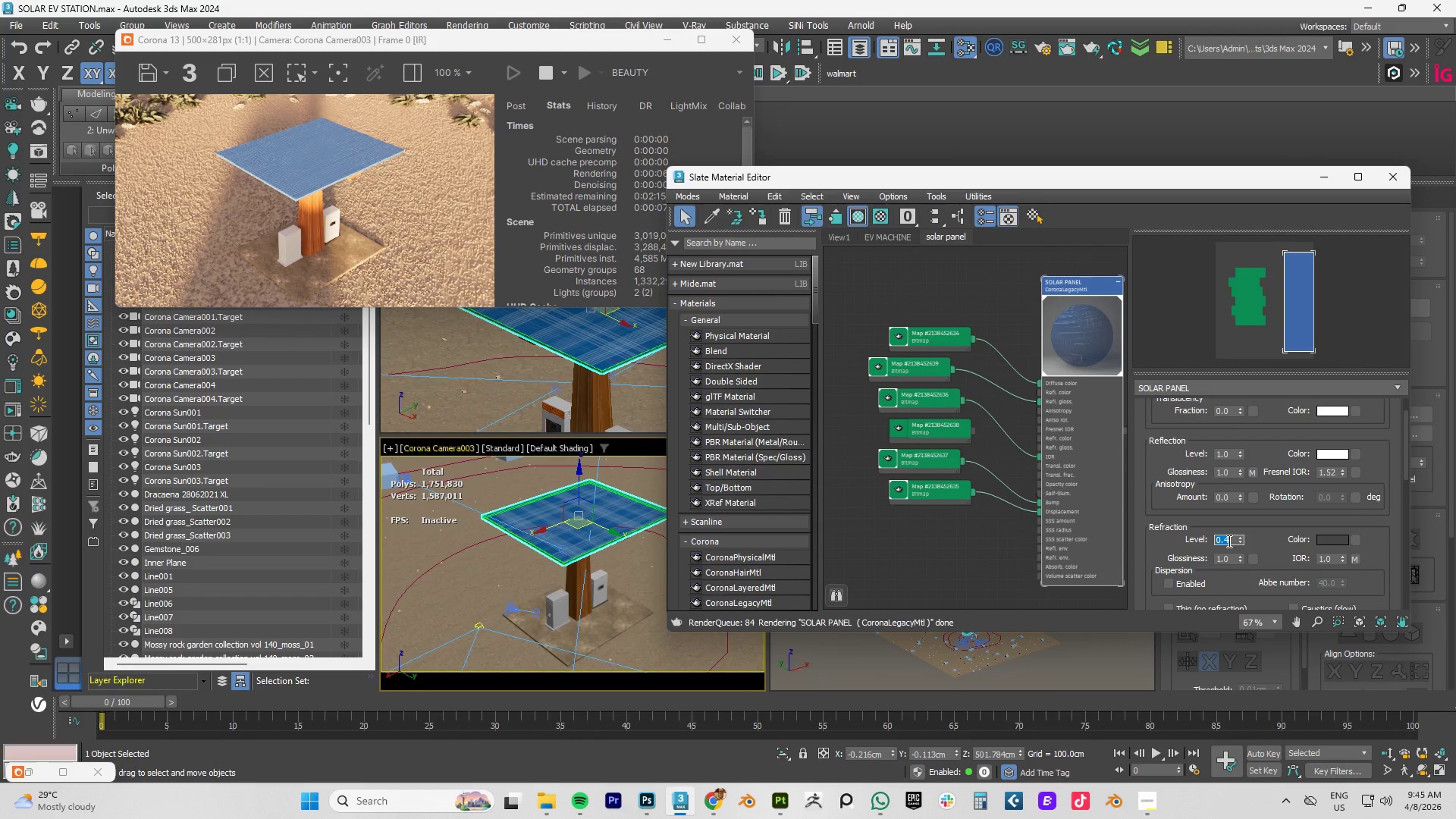 
key(NumpadDecimal)
 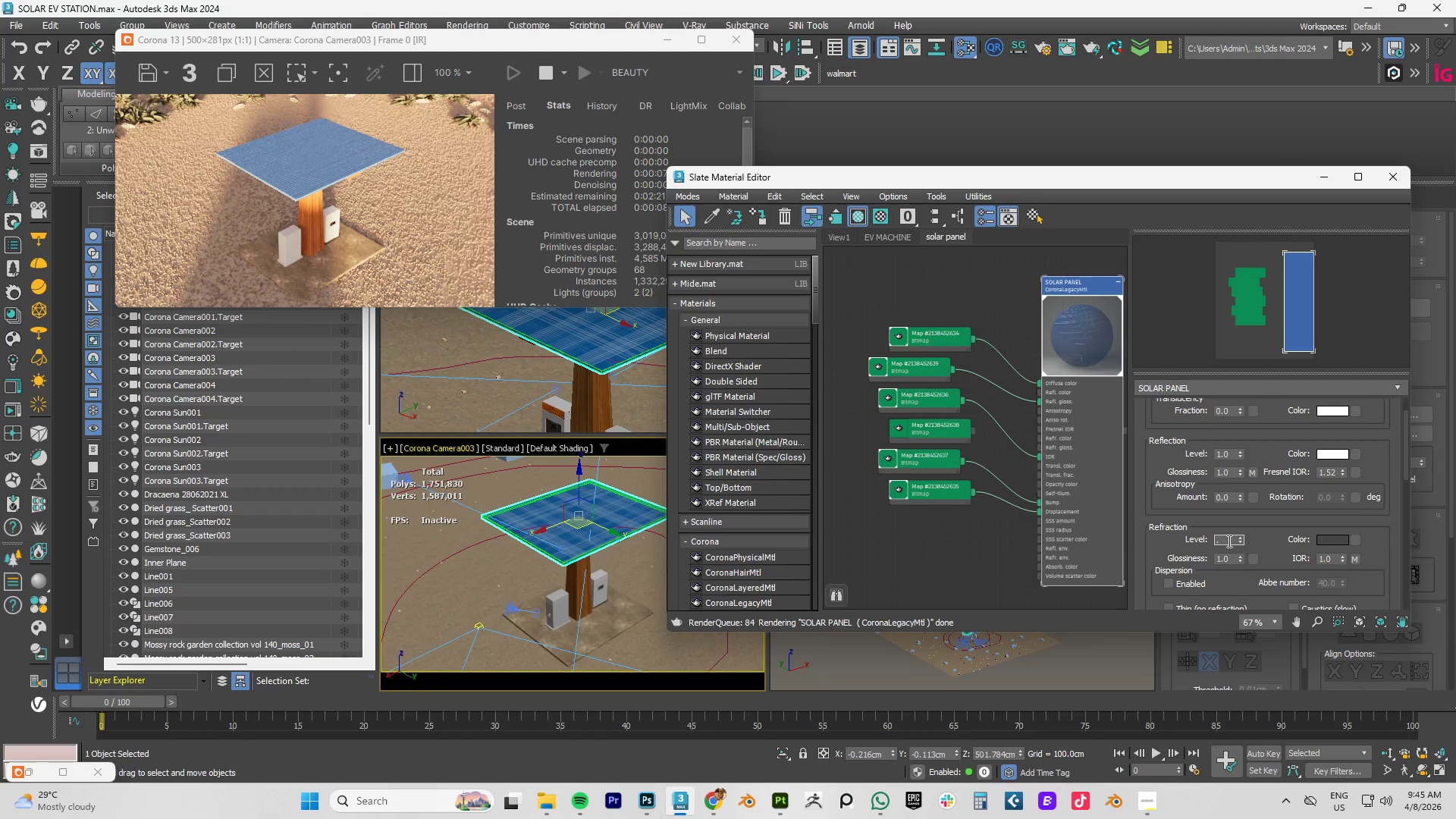 
key(Numpad6)
 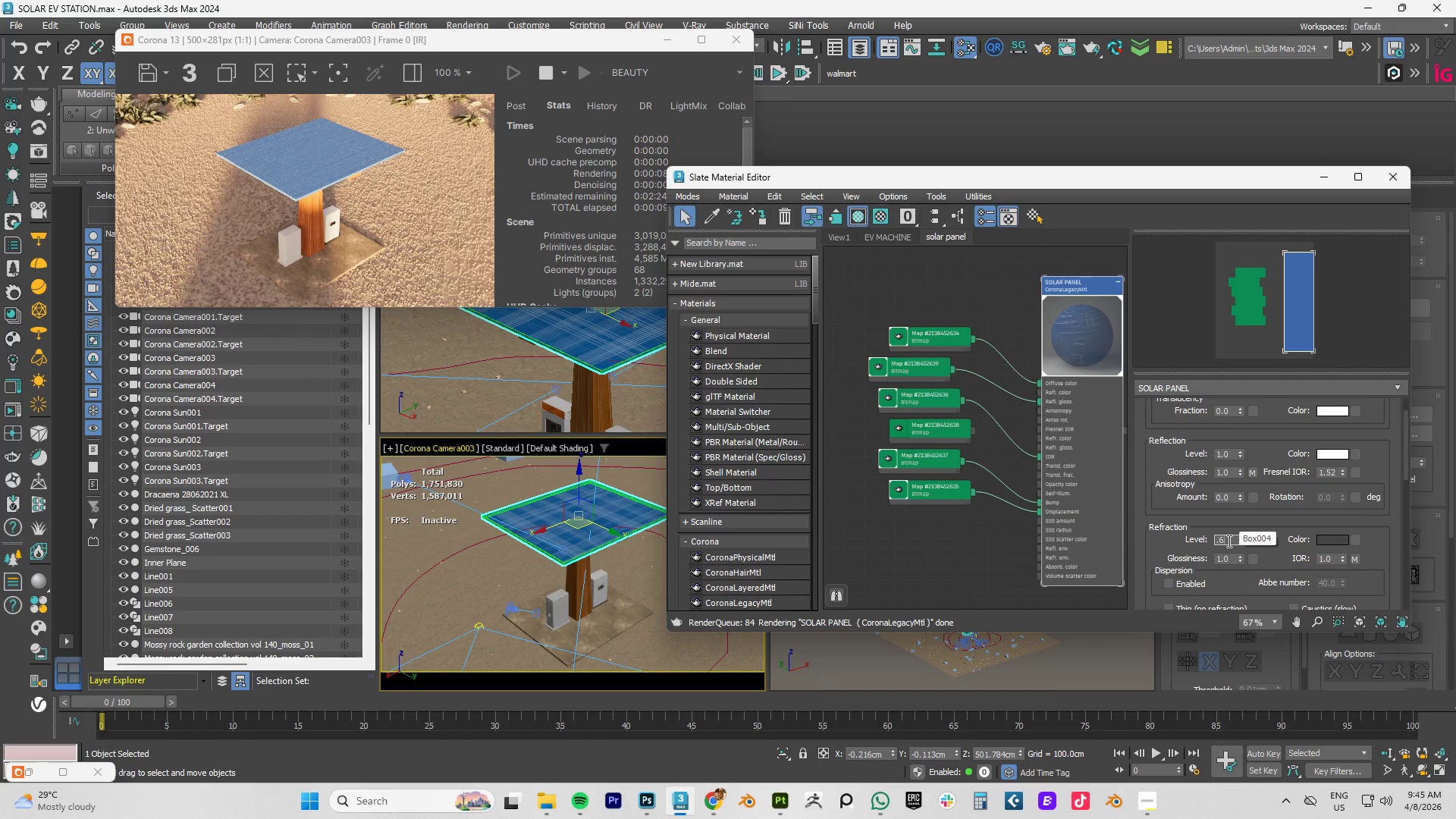 
key(NumpadEnter)
 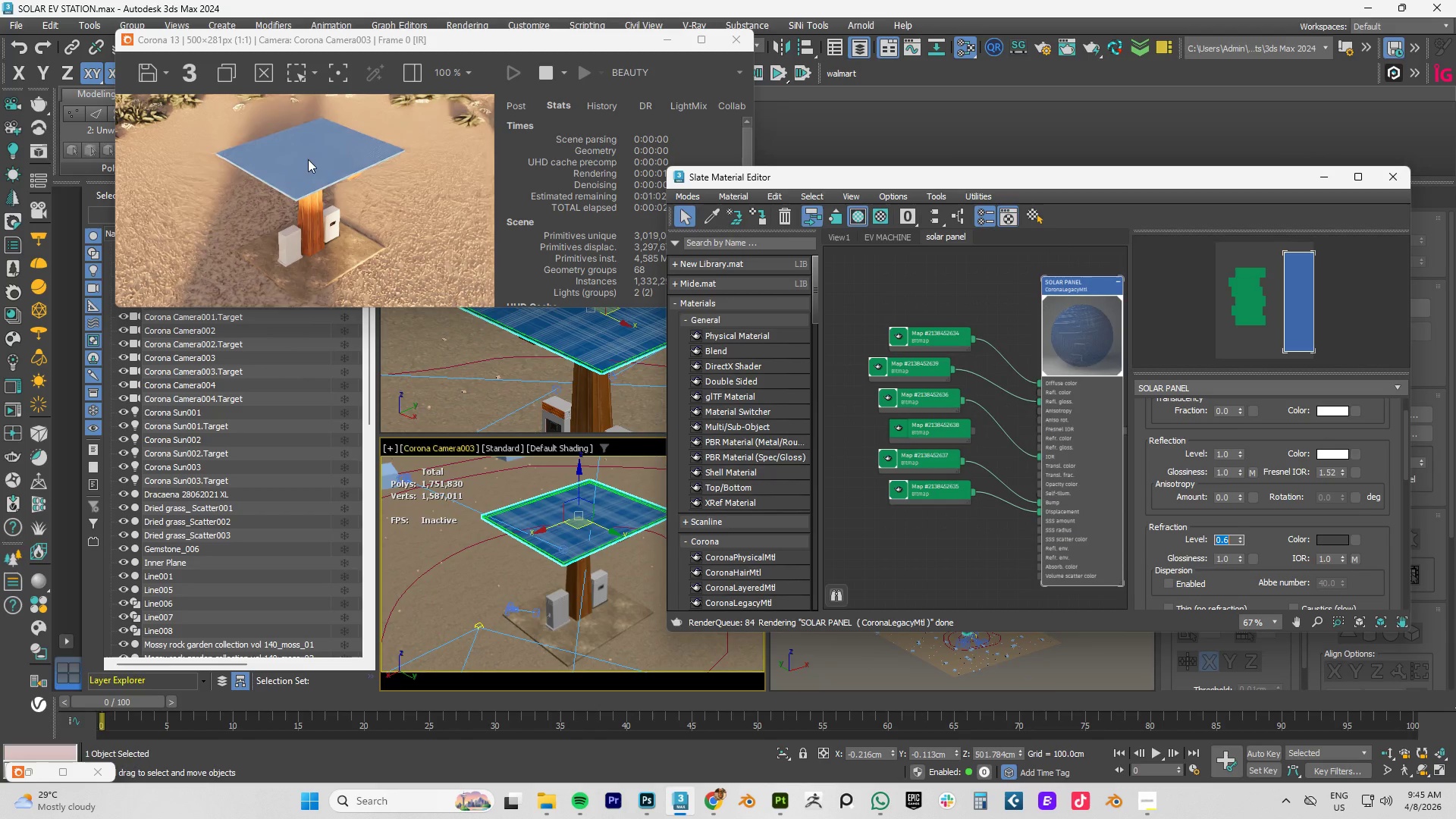 
scroll: coordinate [298, 153], scroll_direction: up, amount: 2.0
 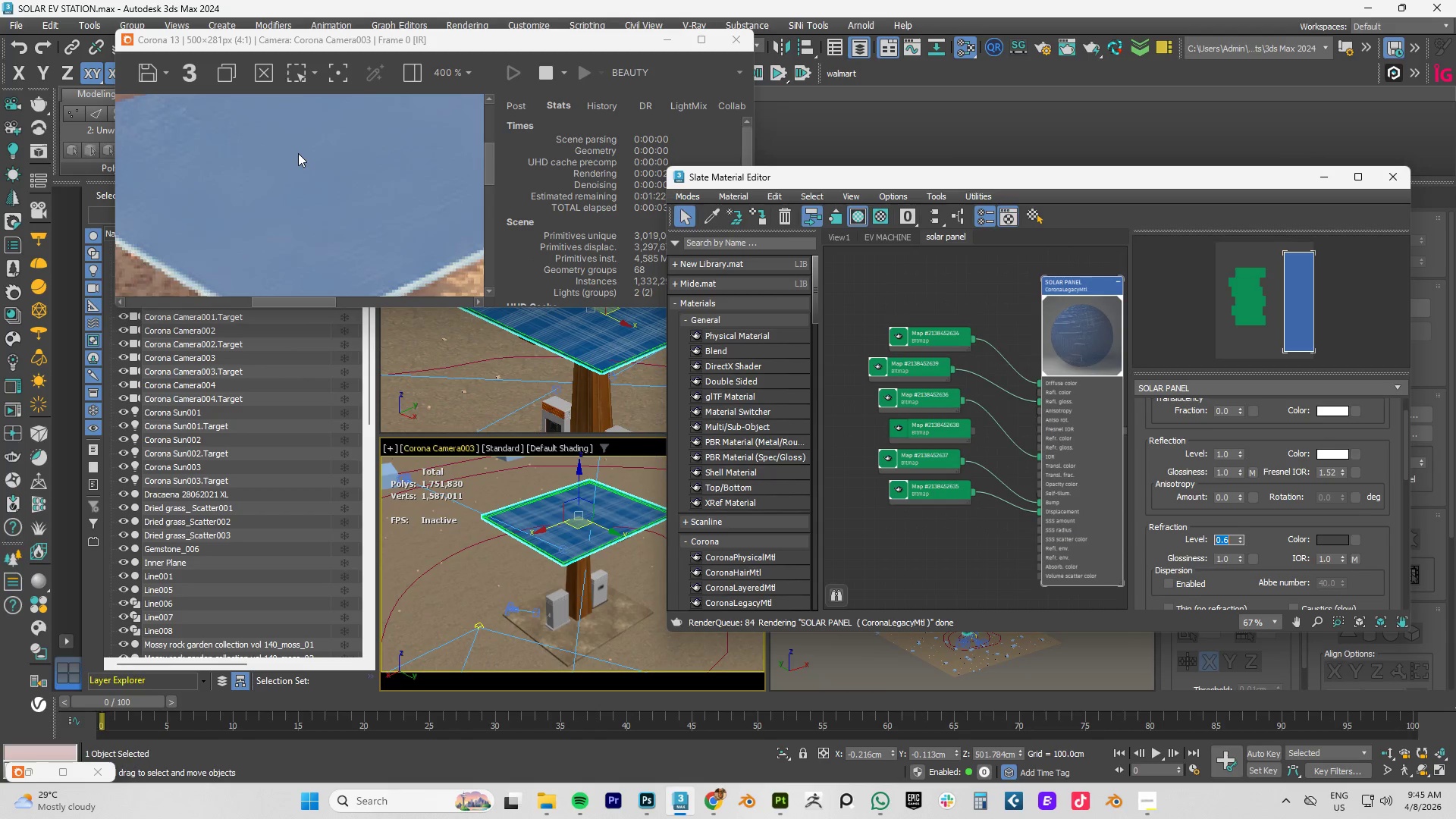 
scroll: coordinate [298, 153], scroll_direction: down, amount: 1.0
 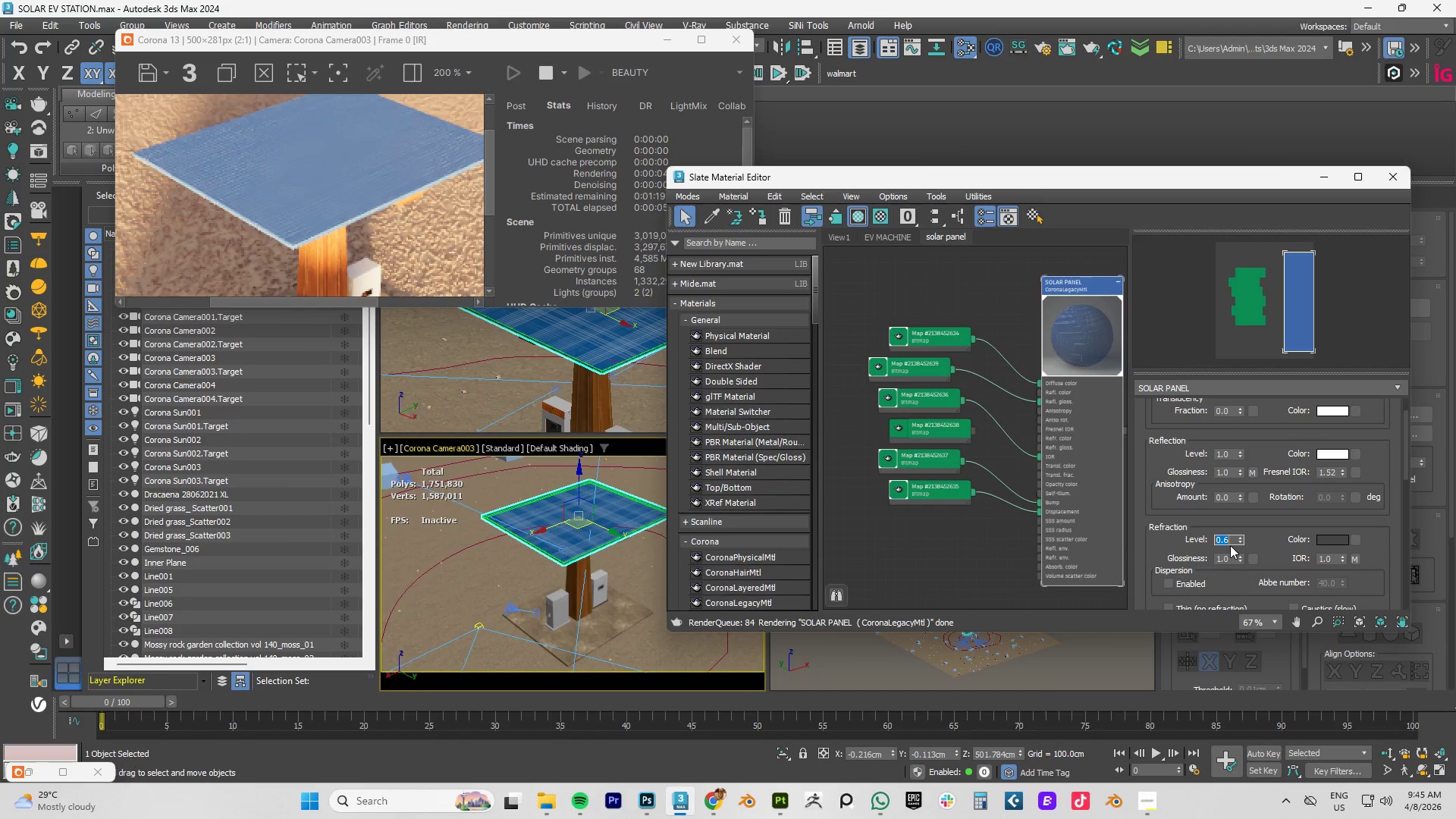 
key(Numpad1)
 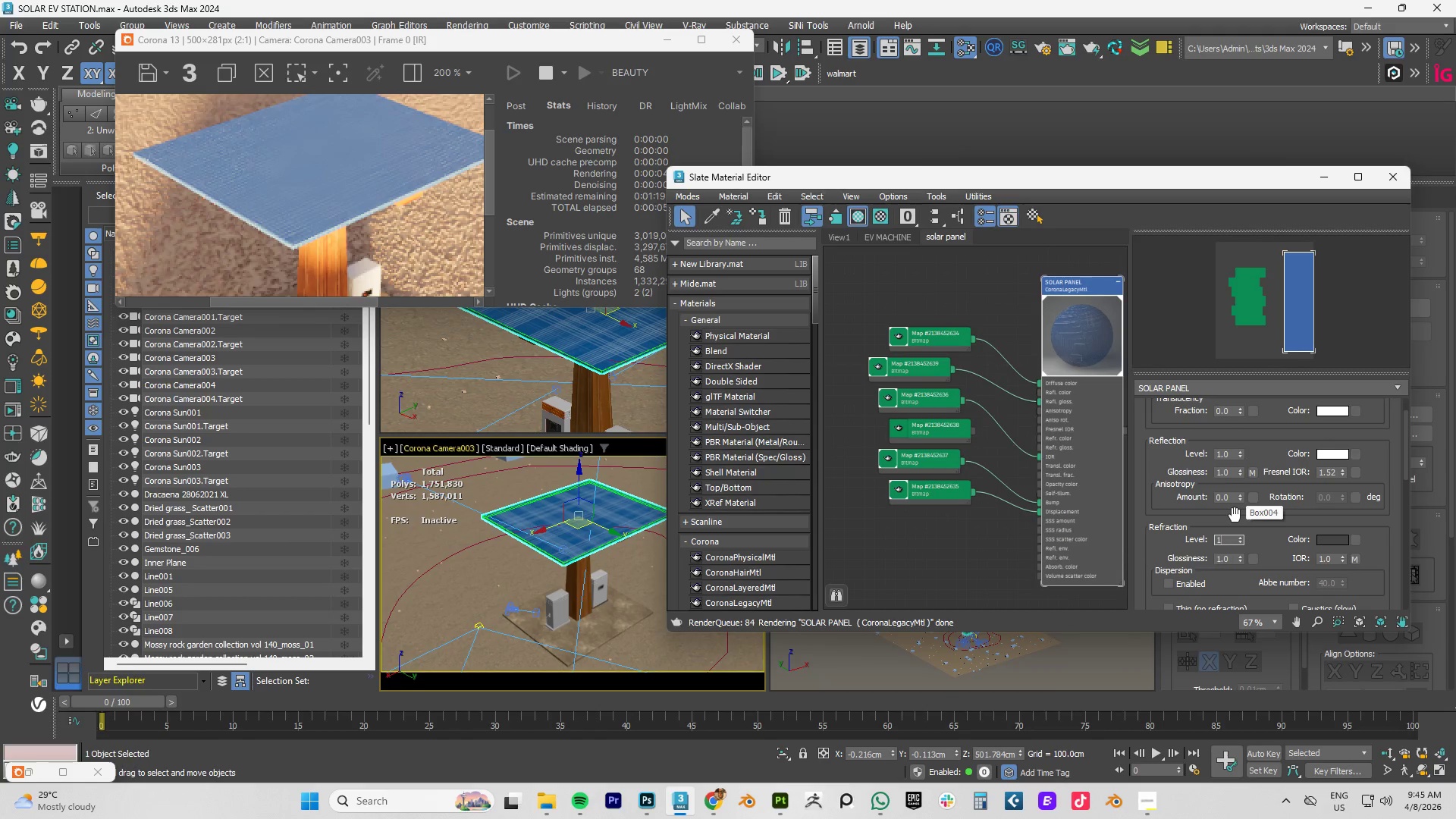 
key(NumpadEnter)
 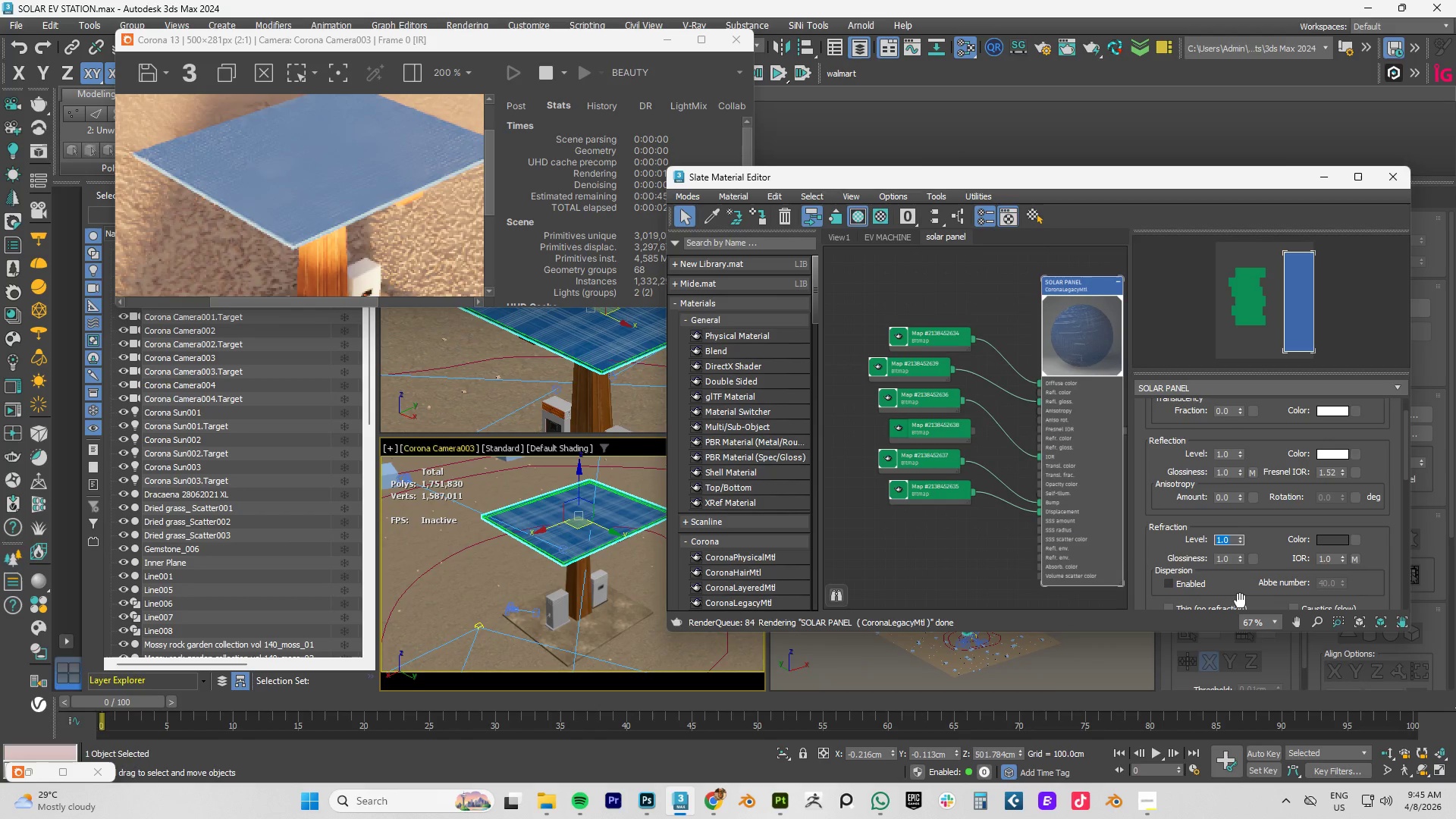 
key(NumpadDecimal)
 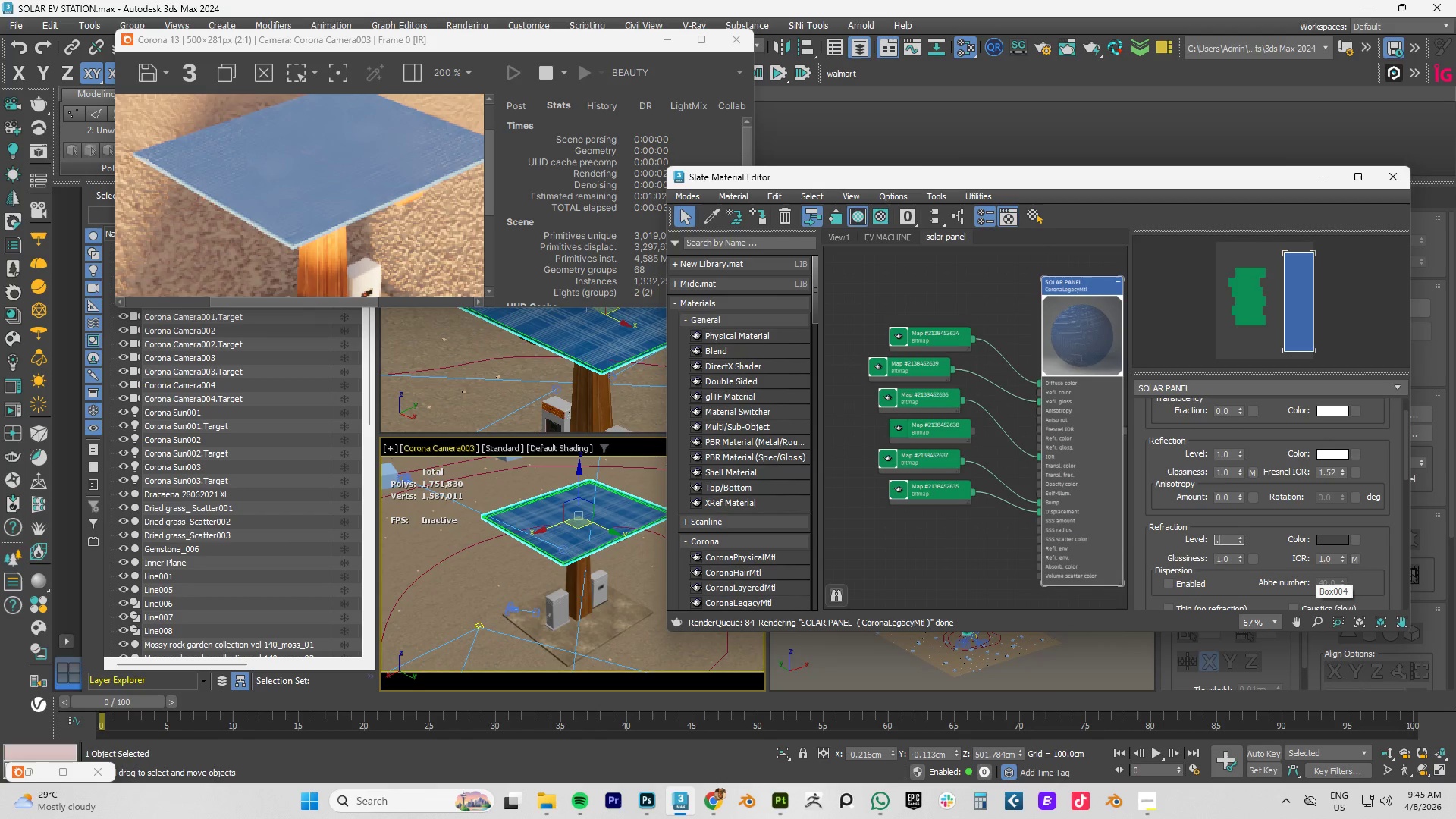 
key(Numpad5)
 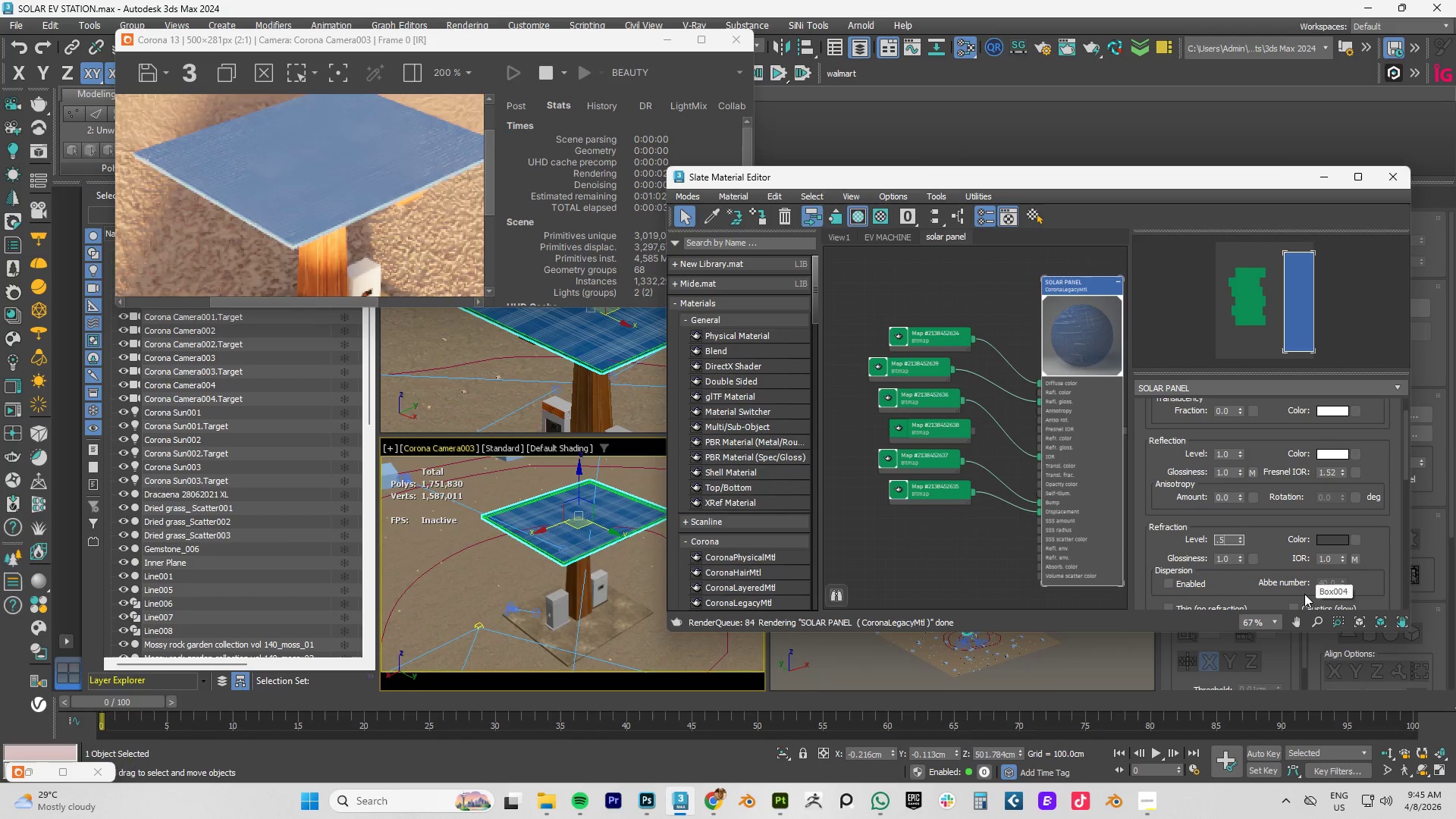 
key(NumpadEnter)
 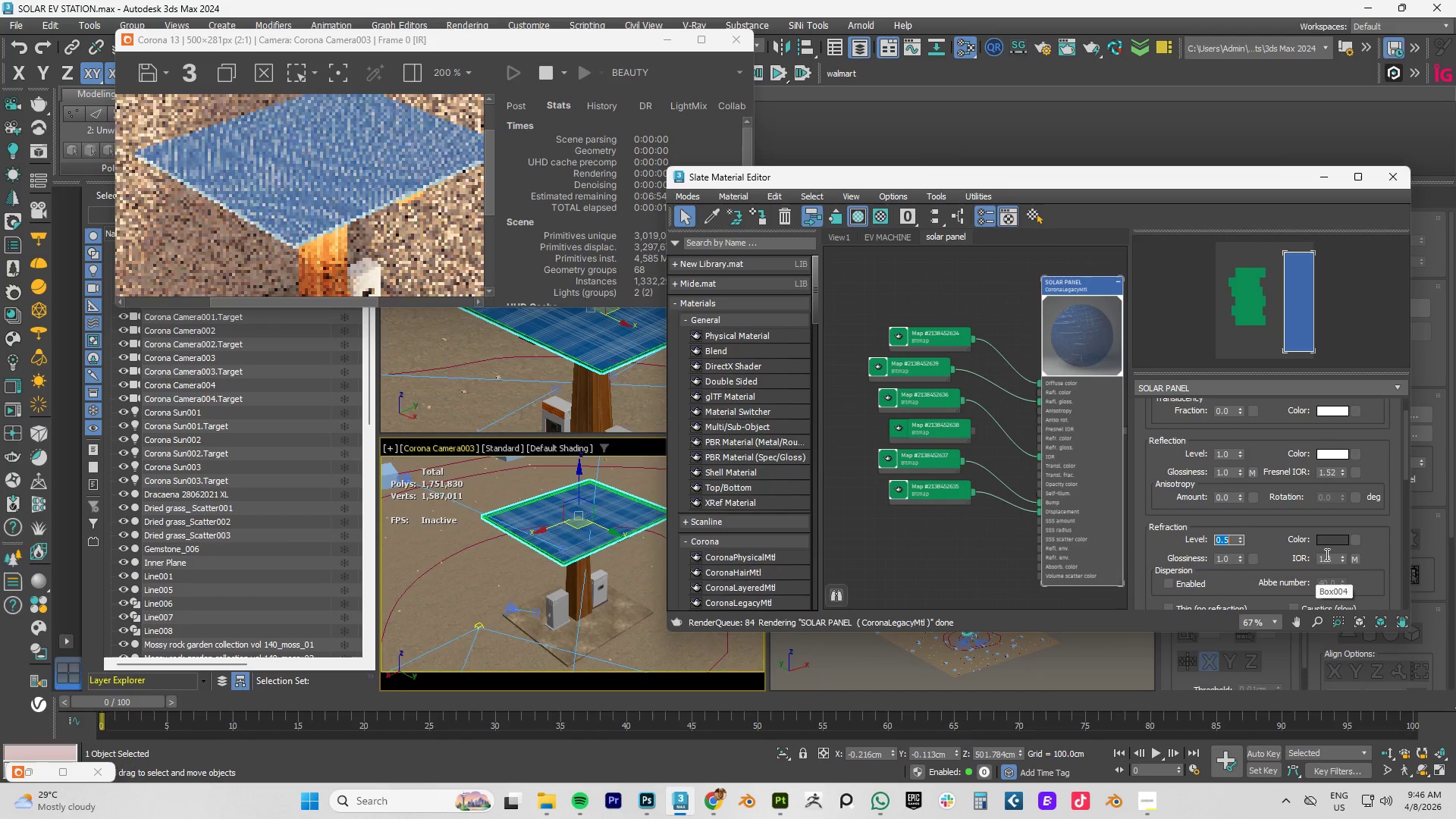 
left_click_drag(start_coordinate=[1332, 556], to_coordinate=[1282, 556])
 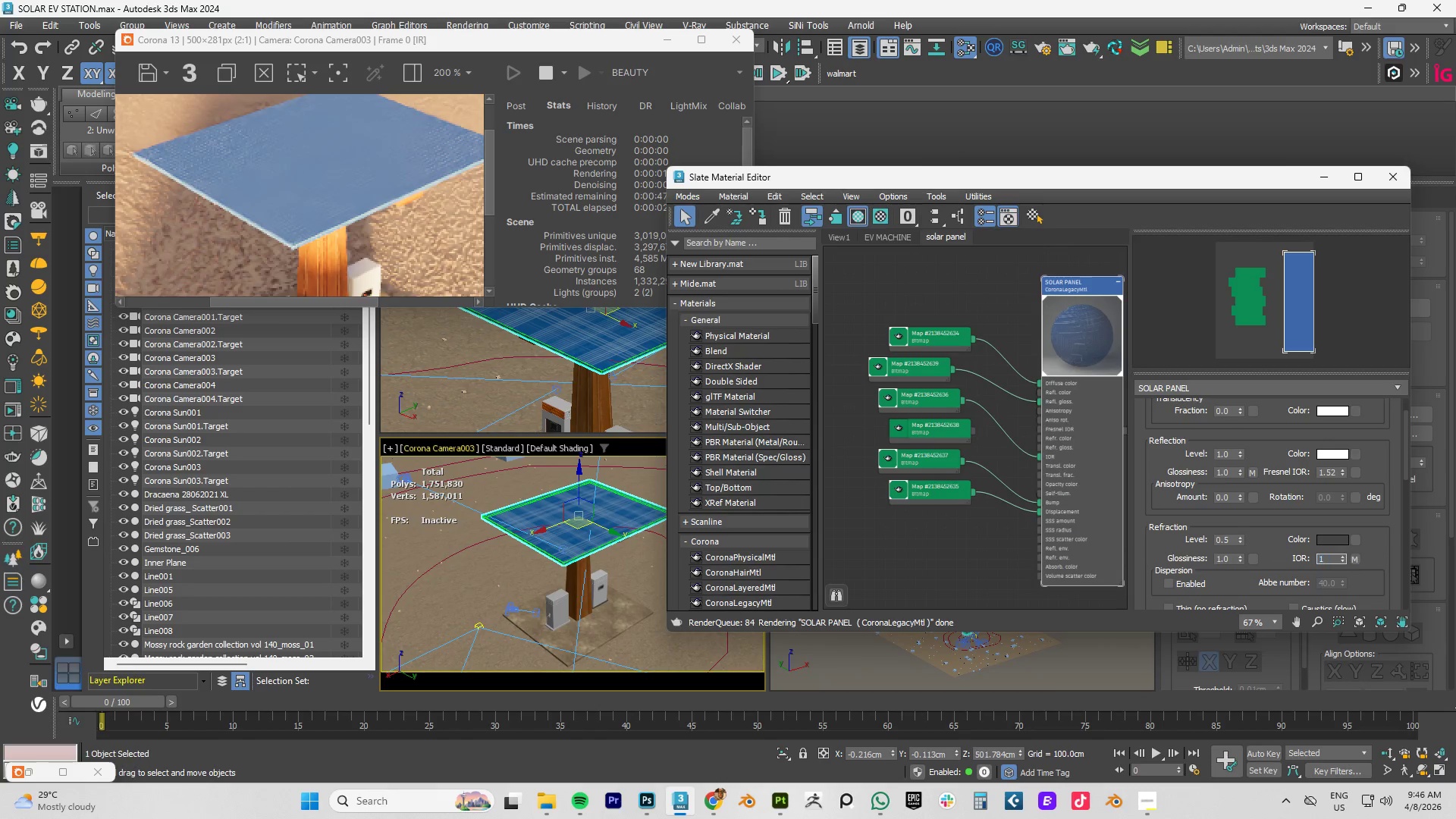 
key(Numpad1)
 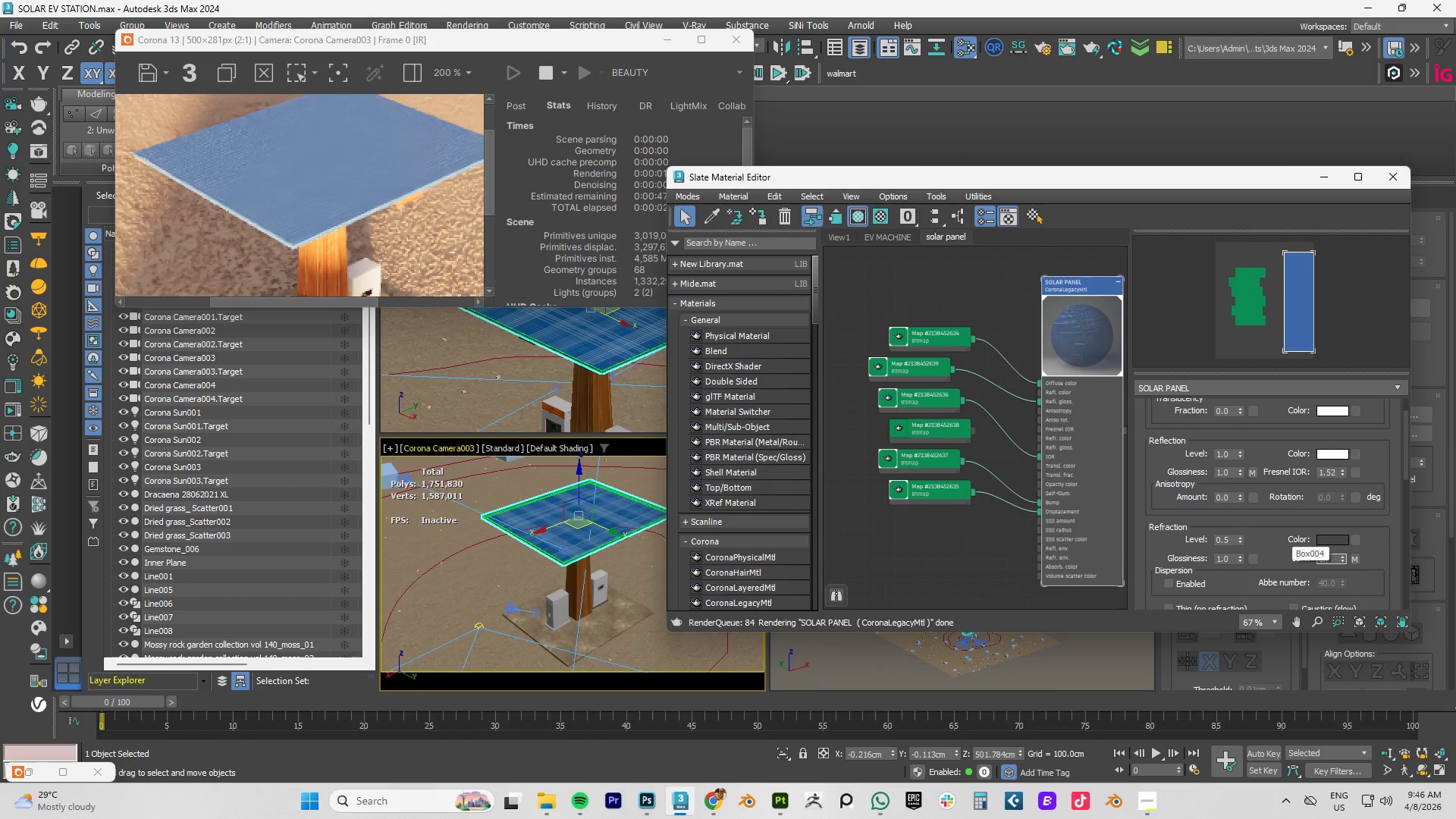 
key(NumpadDecimal)
 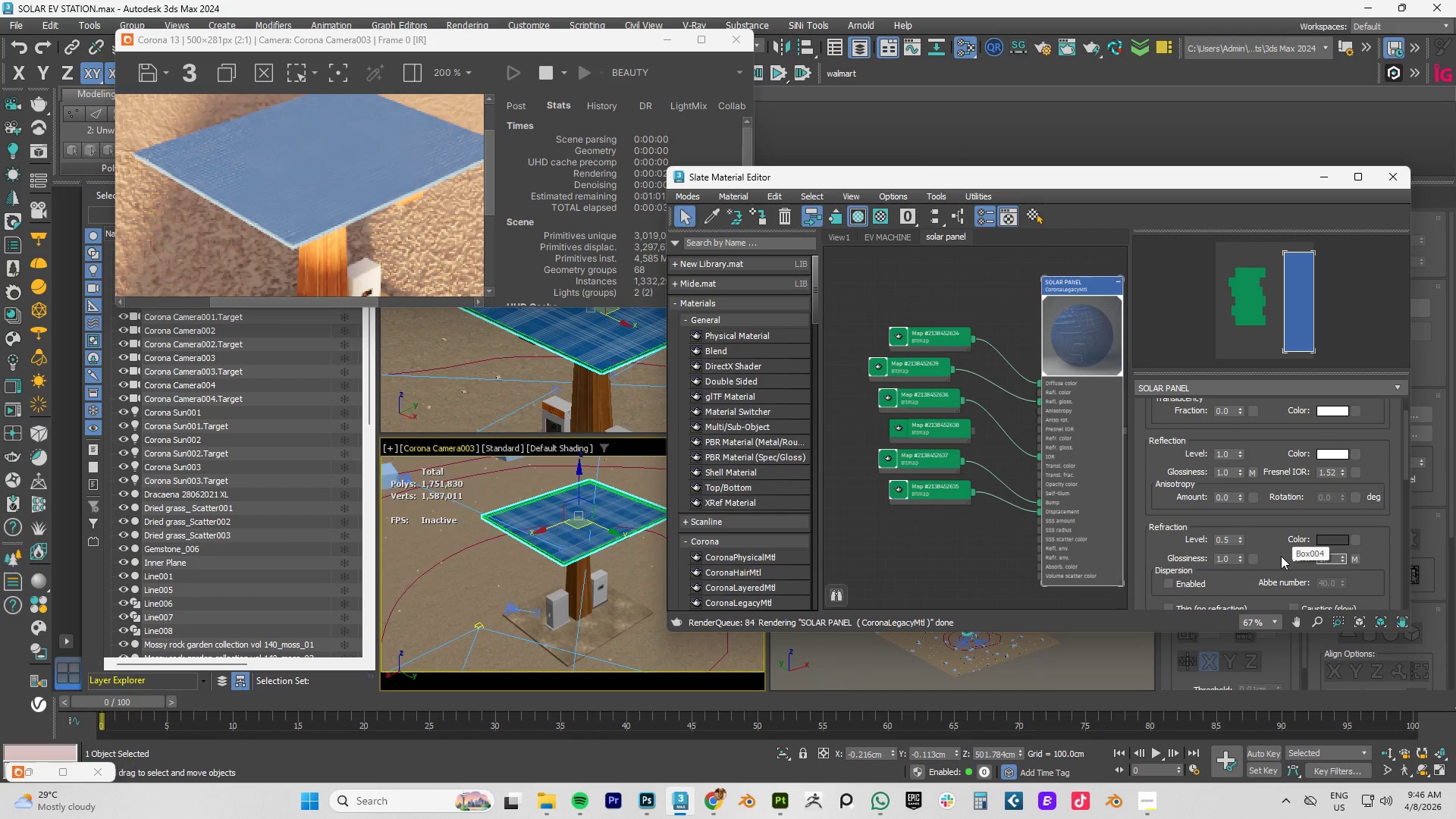 
key(Numpad3)
 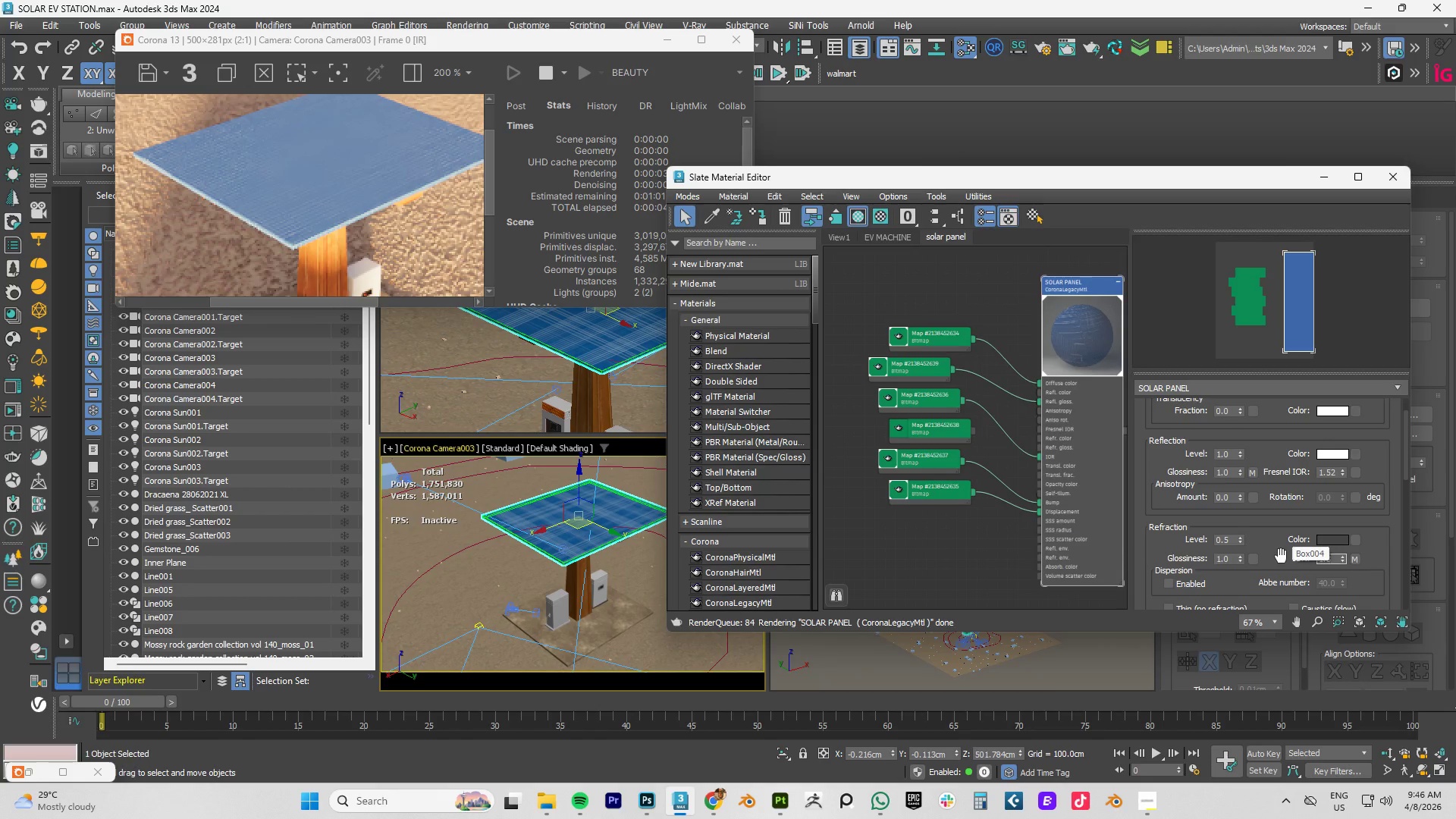 
key(NumpadEnter)
 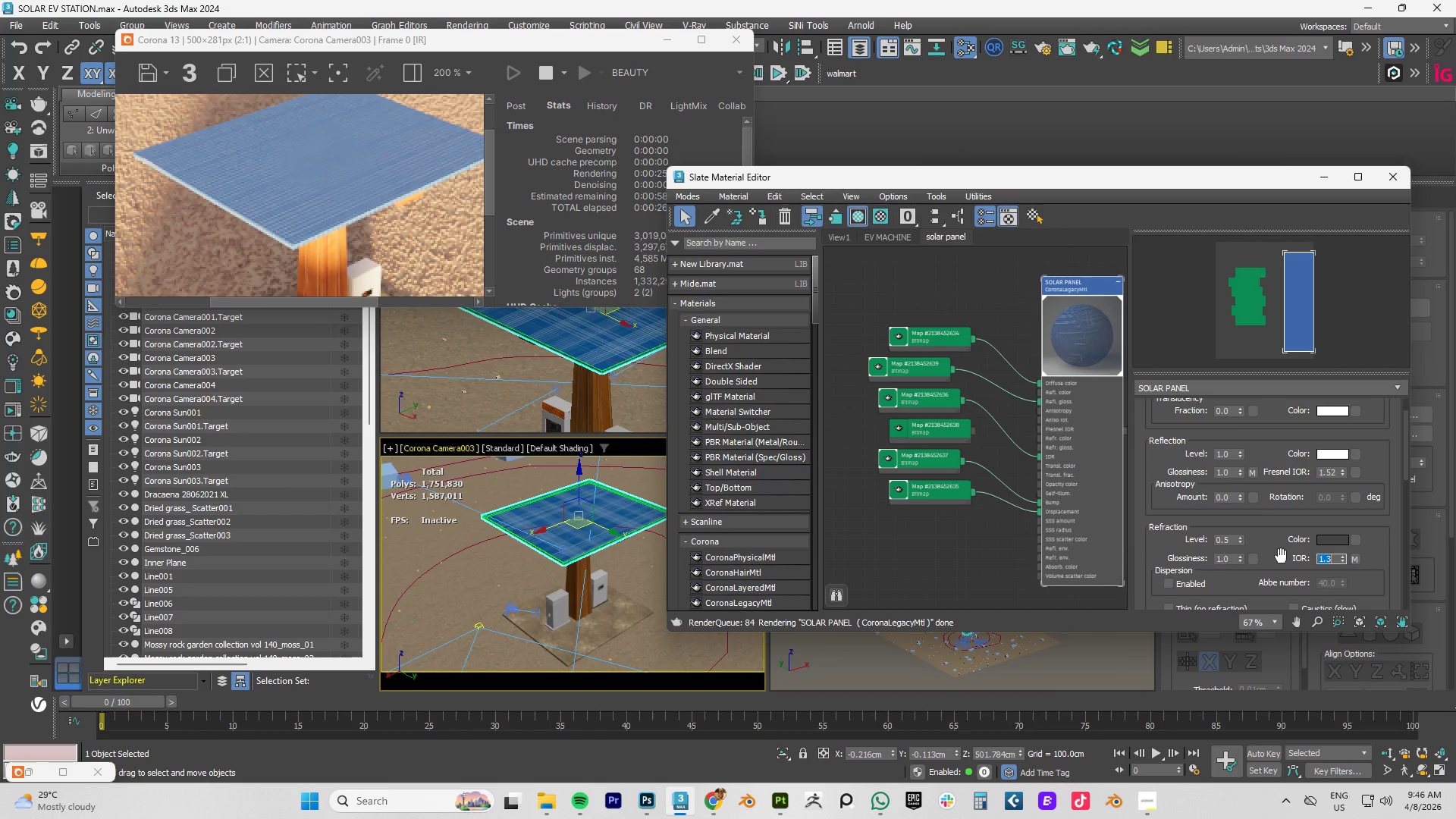 
wait(31.49)
 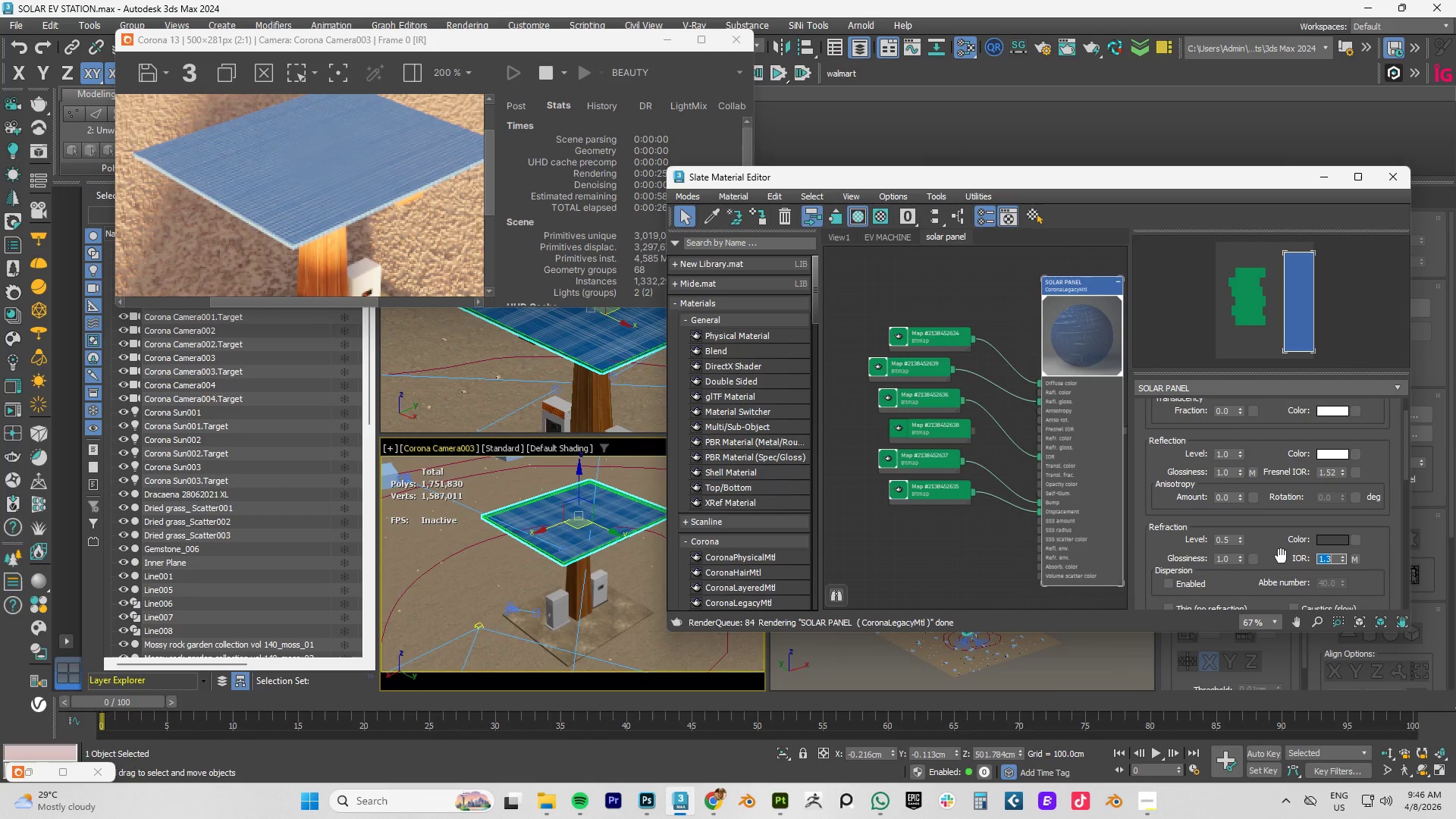 
scroll: coordinate [321, 191], scroll_direction: down, amount: 2.0
 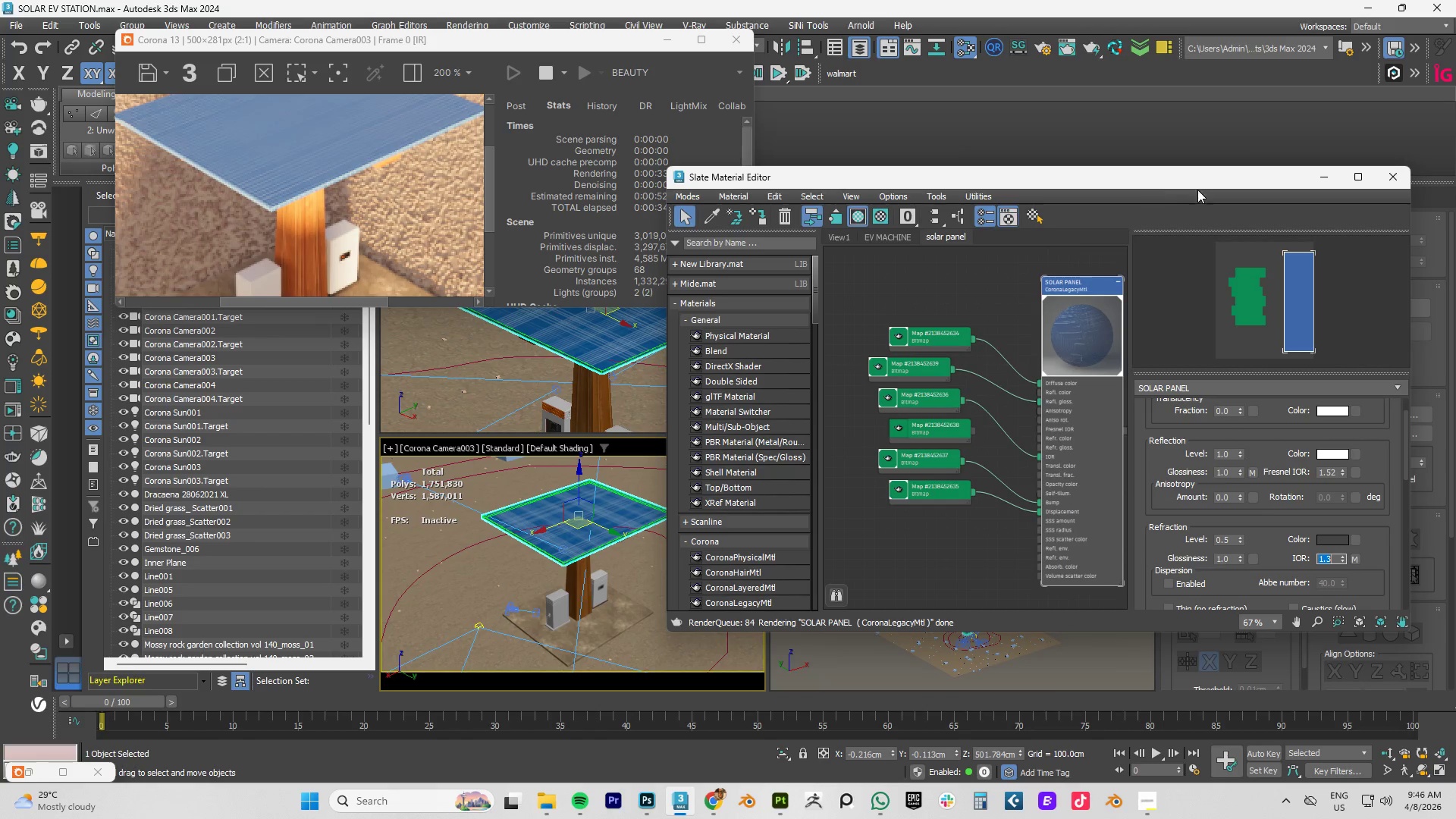 
left_click_drag(start_coordinate=[1208, 175], to_coordinate=[971, 201])
 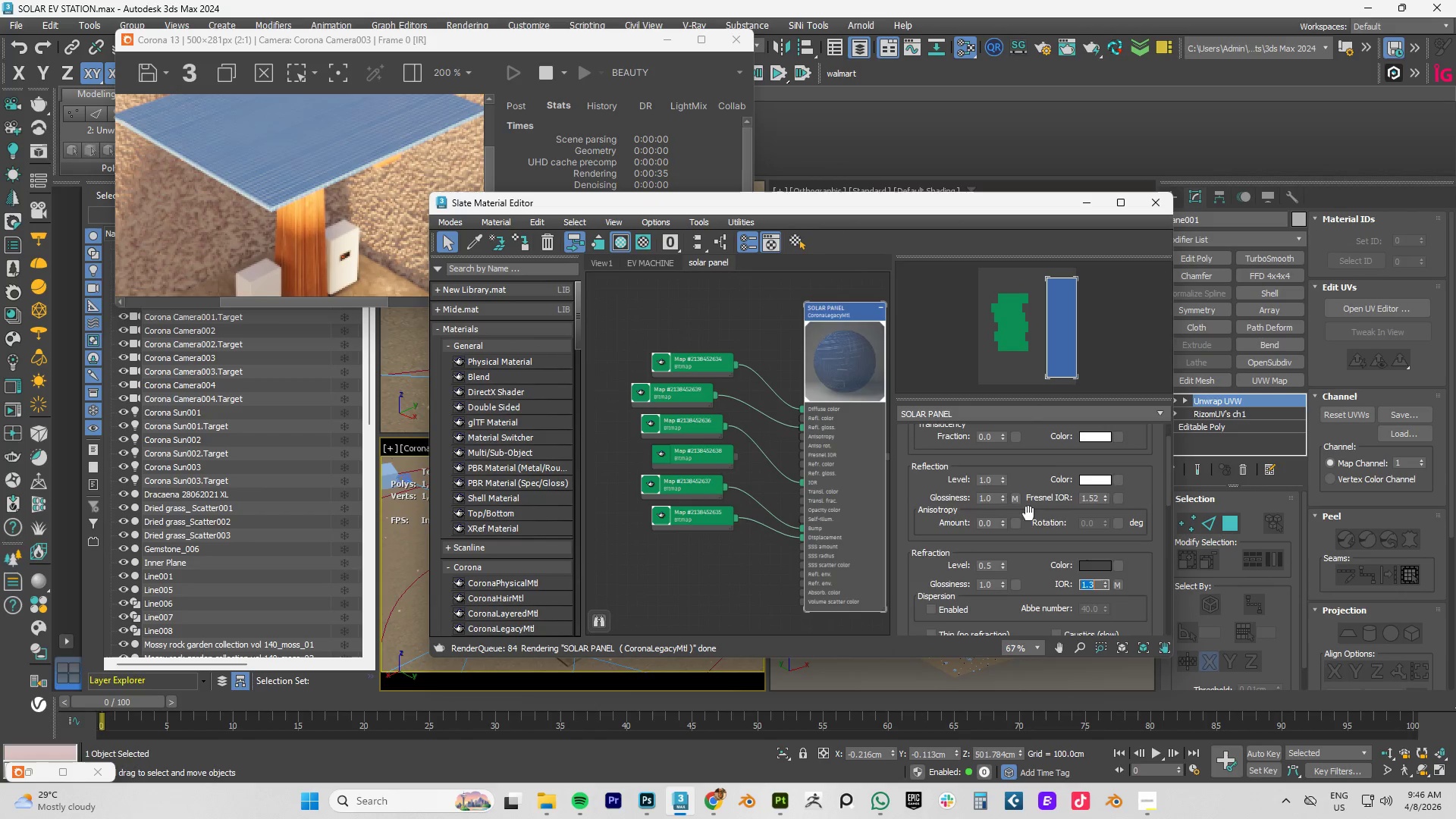 
scroll: coordinate [1021, 524], scroll_direction: up, amount: 10.0
 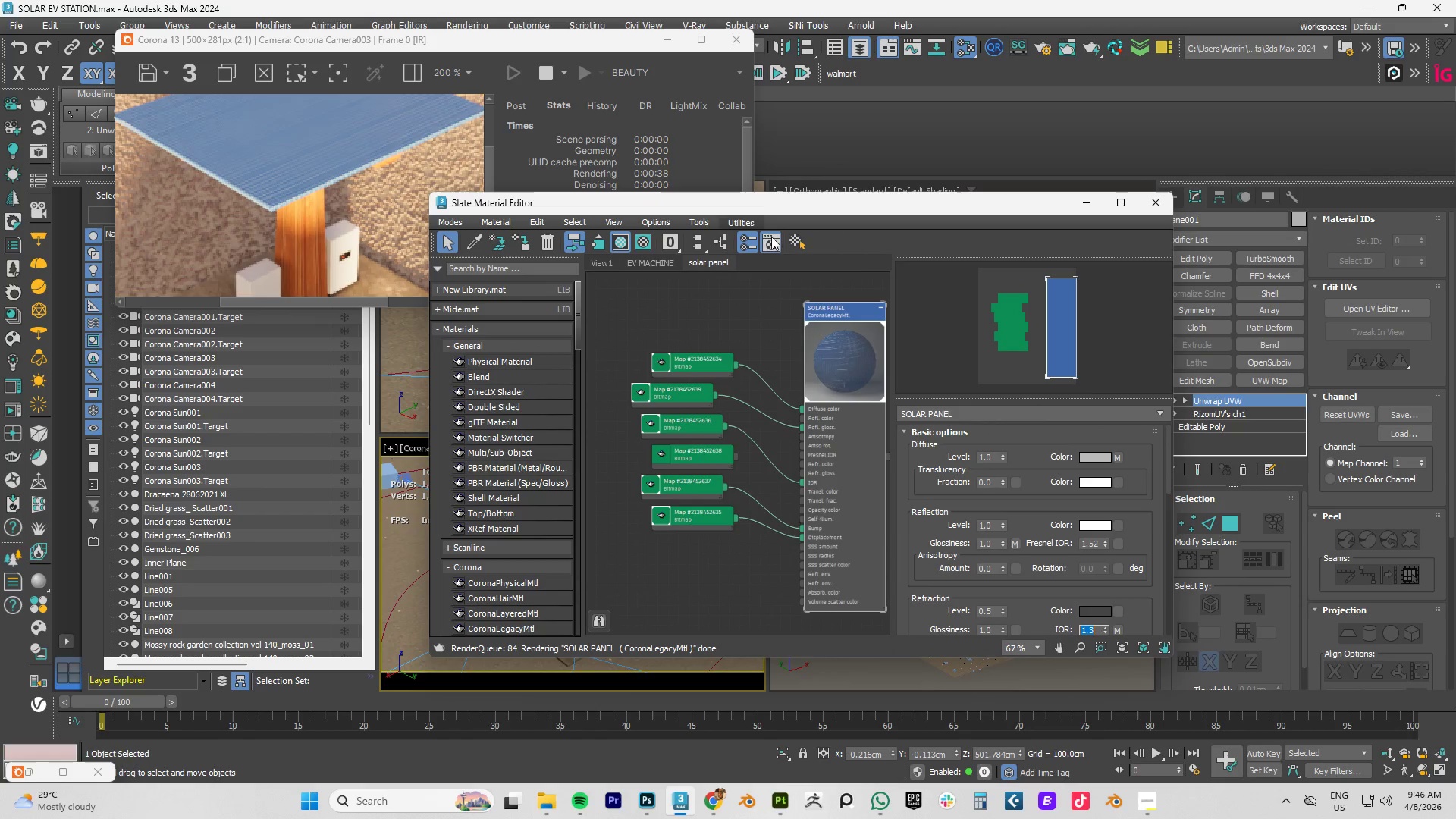 
left_click_drag(start_coordinate=[636, 328], to_coordinate=[730, 585])
 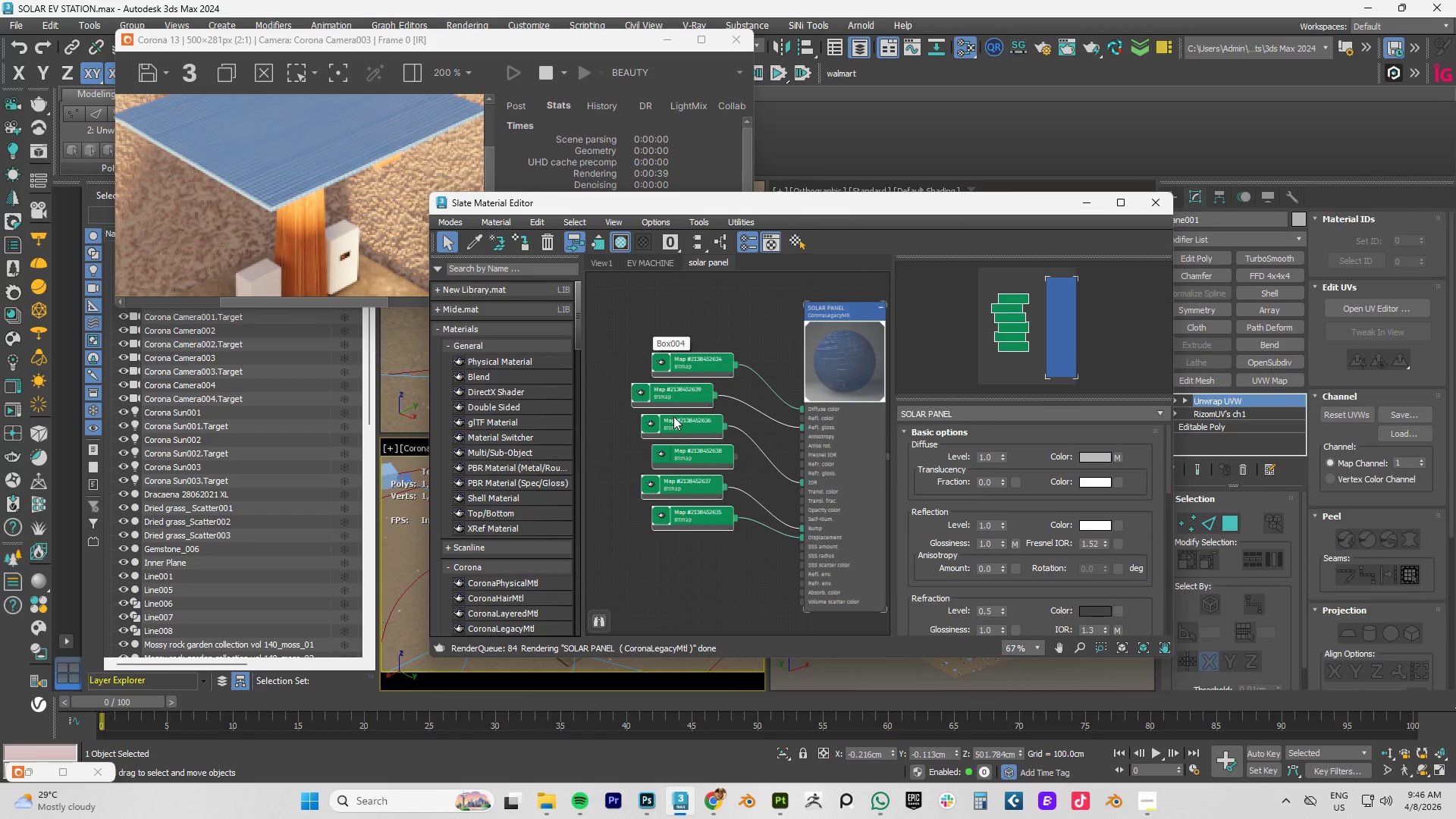 
right_click([673, 416])
 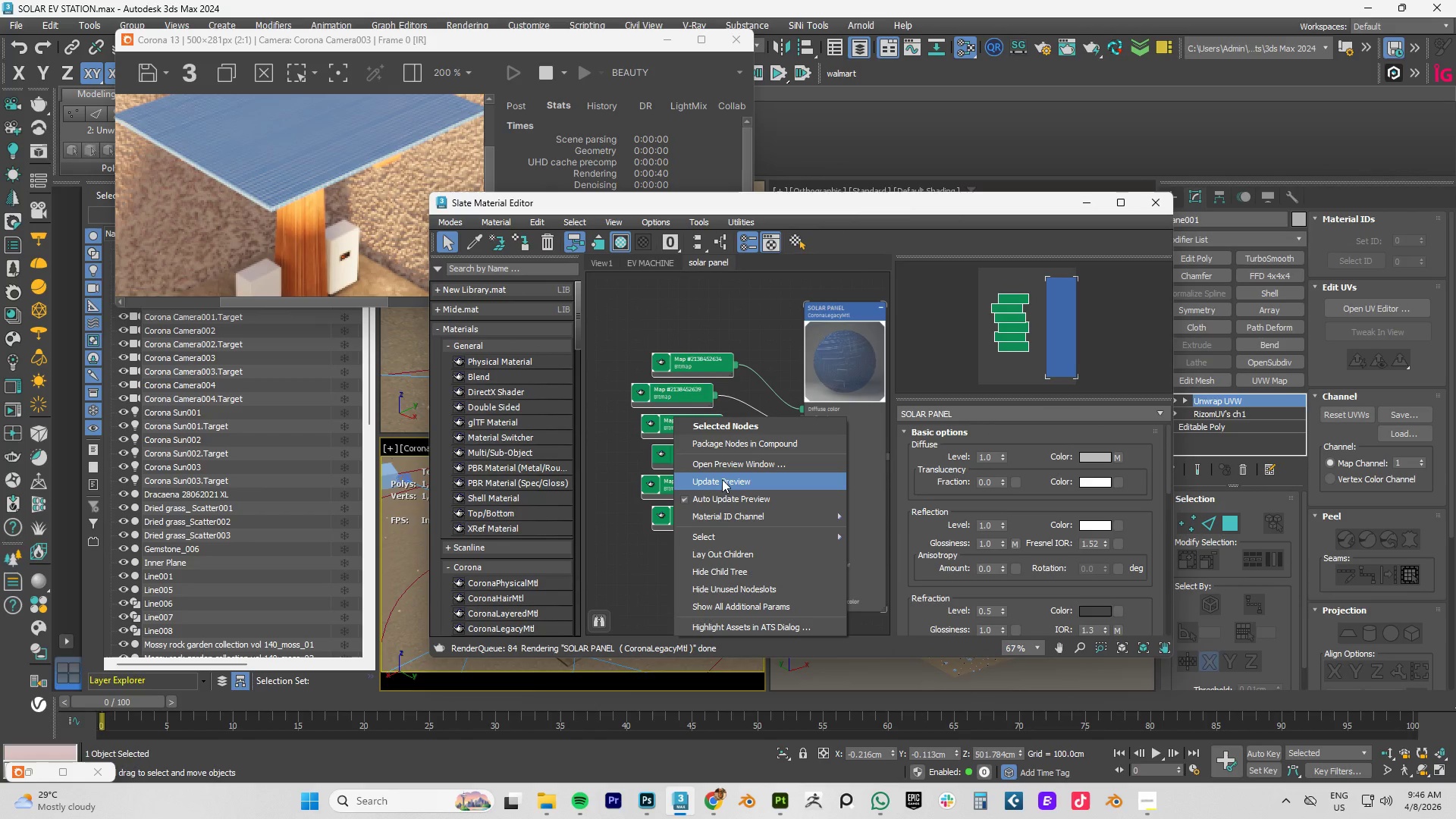 
left_click([720, 475])
 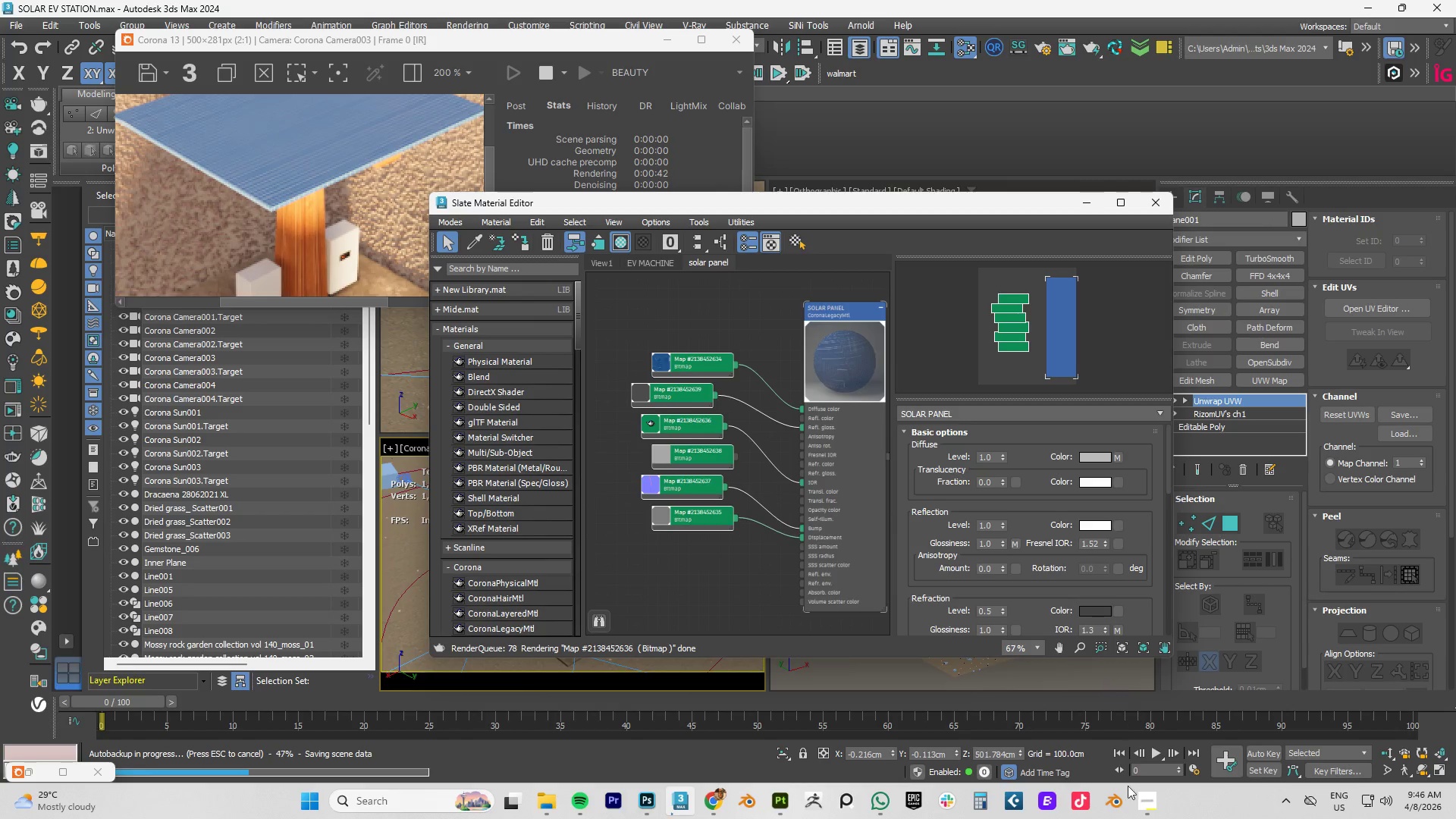 
left_click([1147, 805])